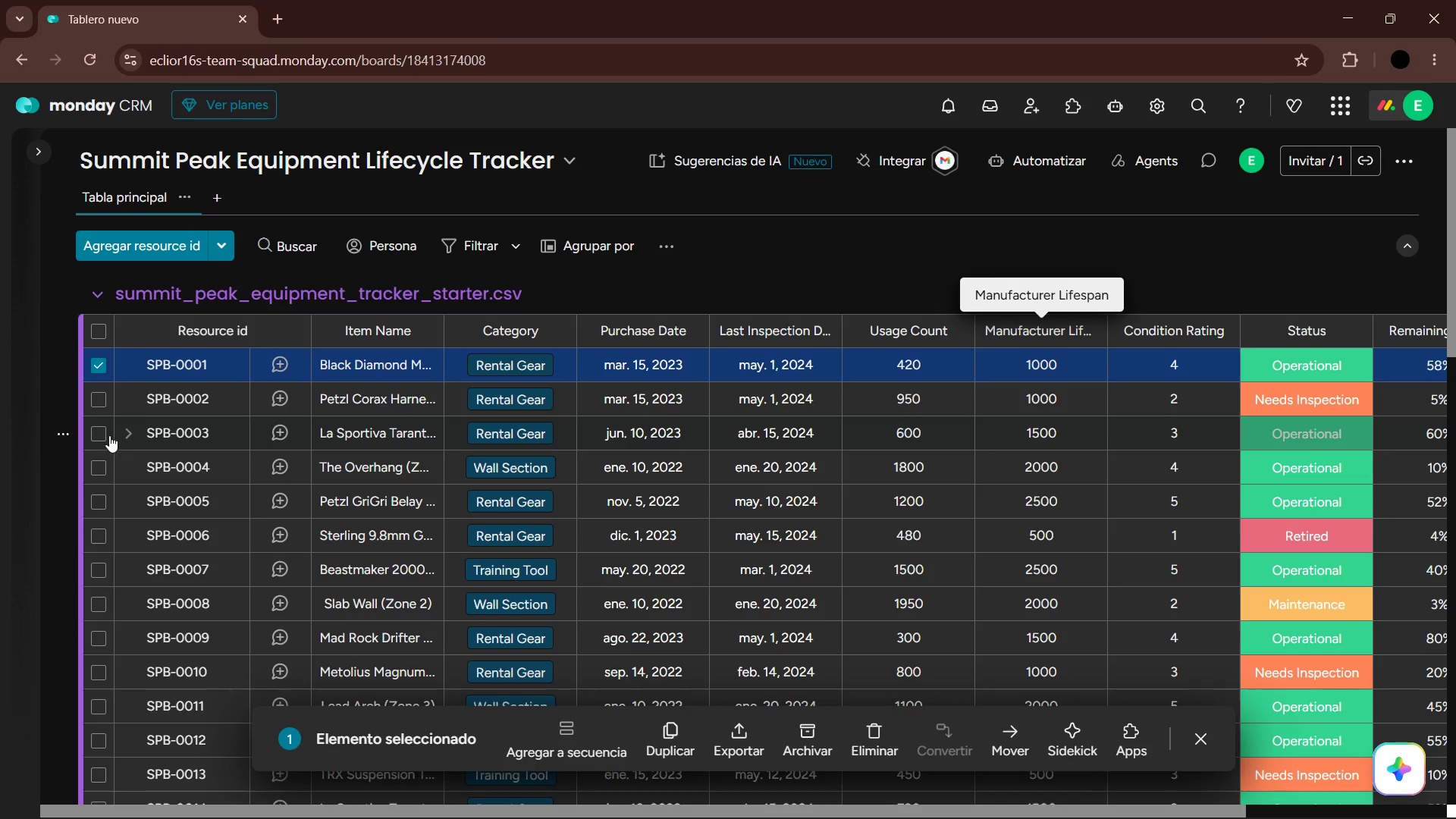 
left_click([97, 432])
 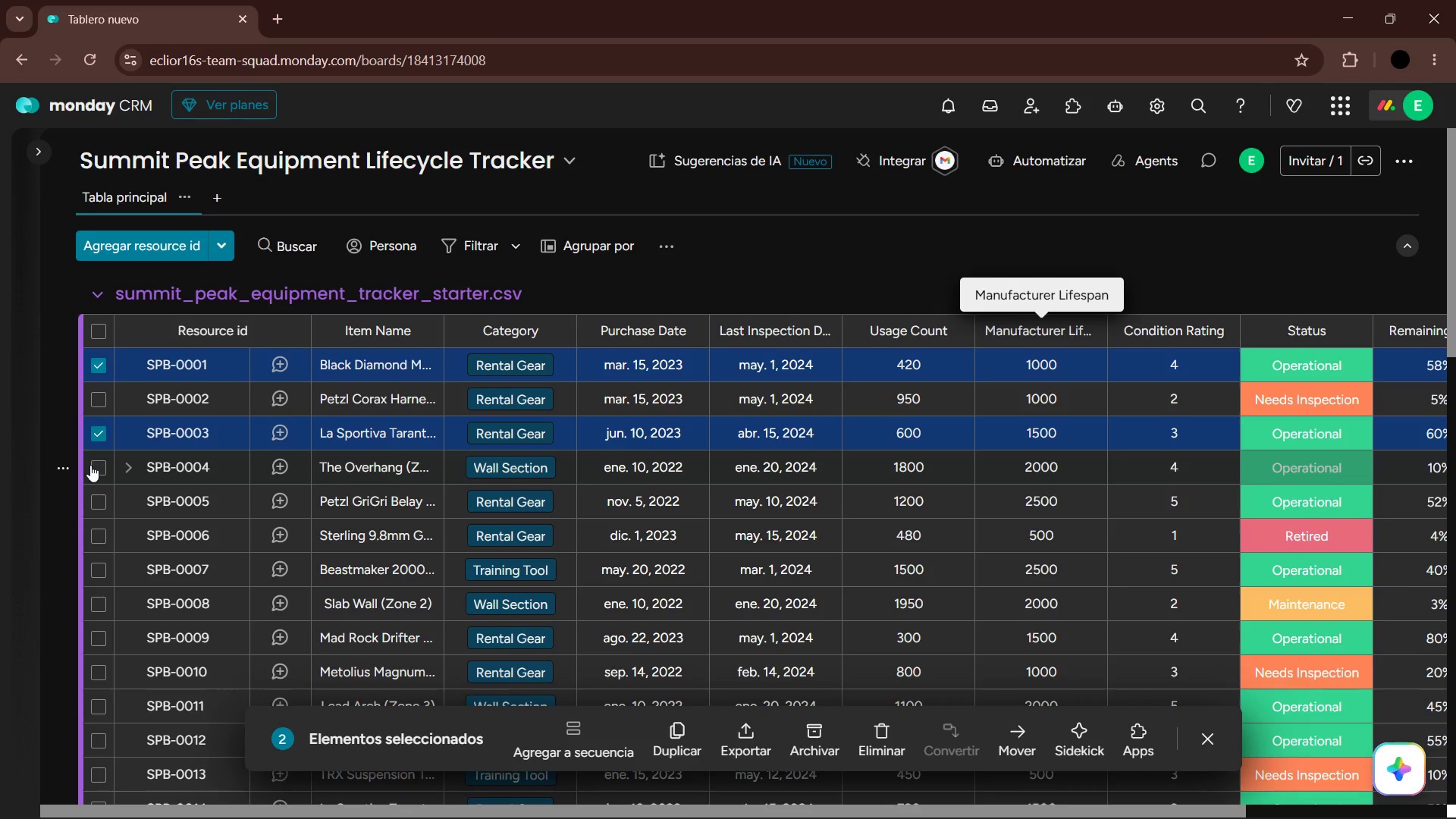 
left_click([101, 491])
 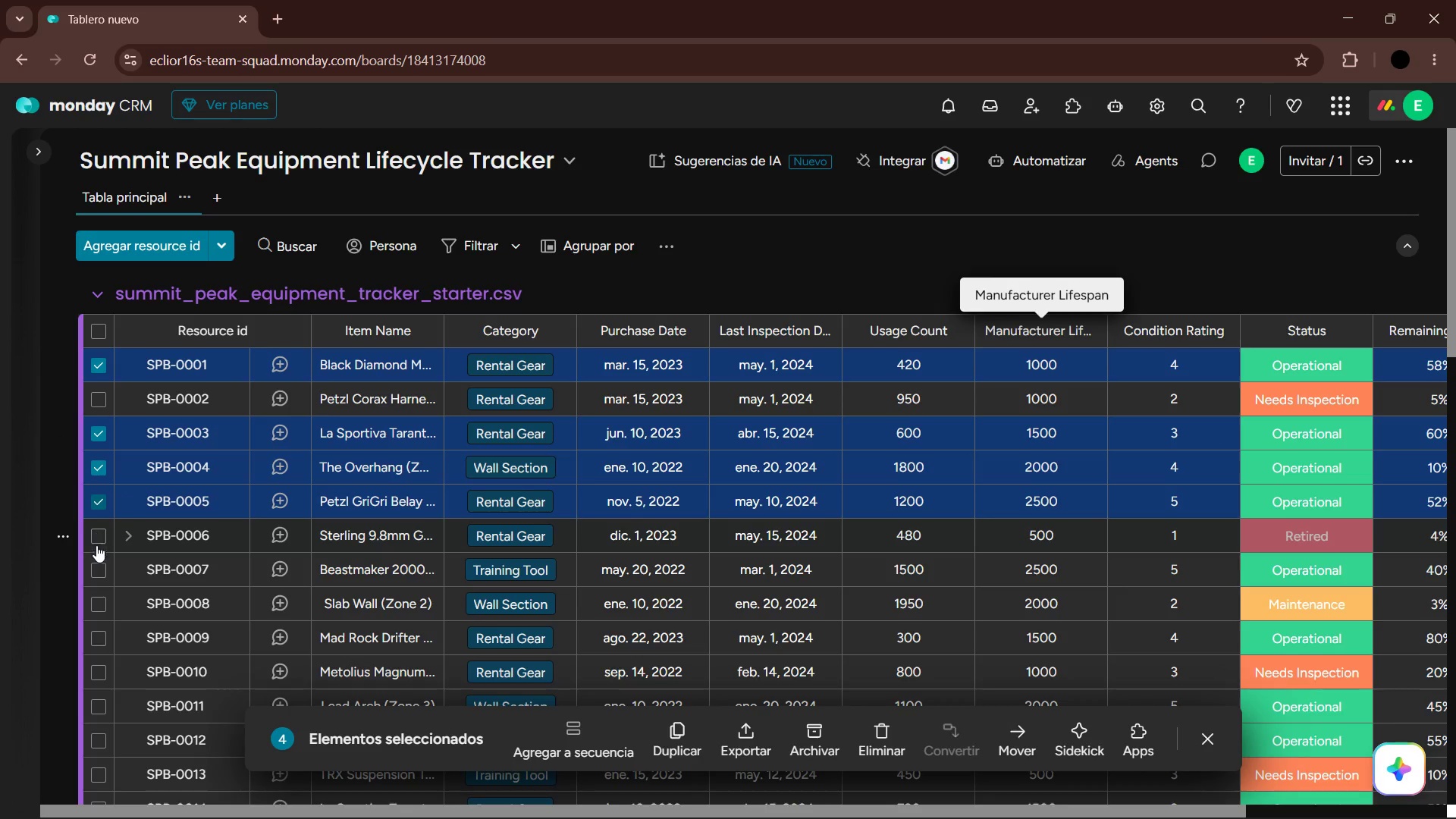 
left_click([102, 560])
 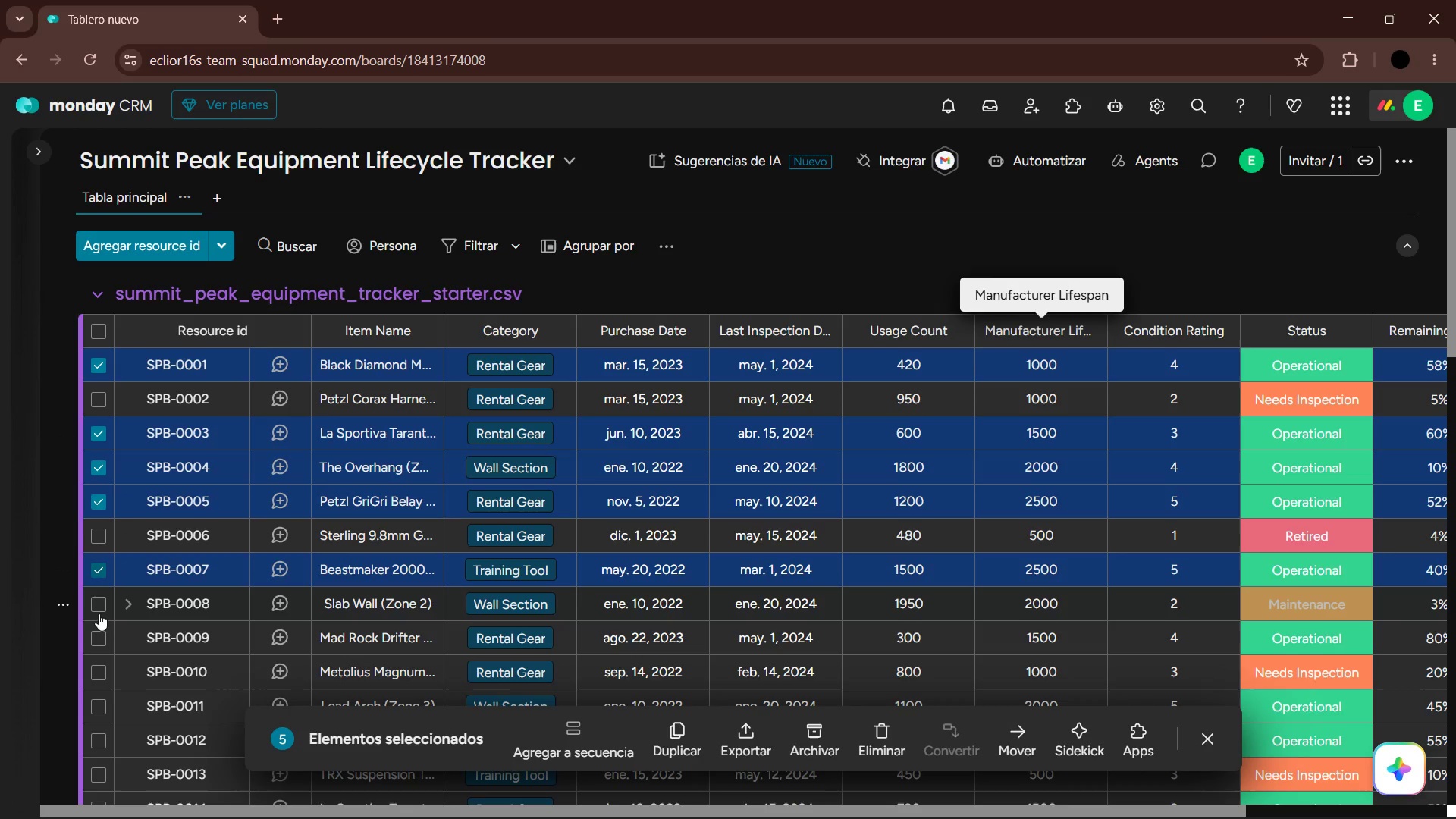 
left_click([100, 627])
 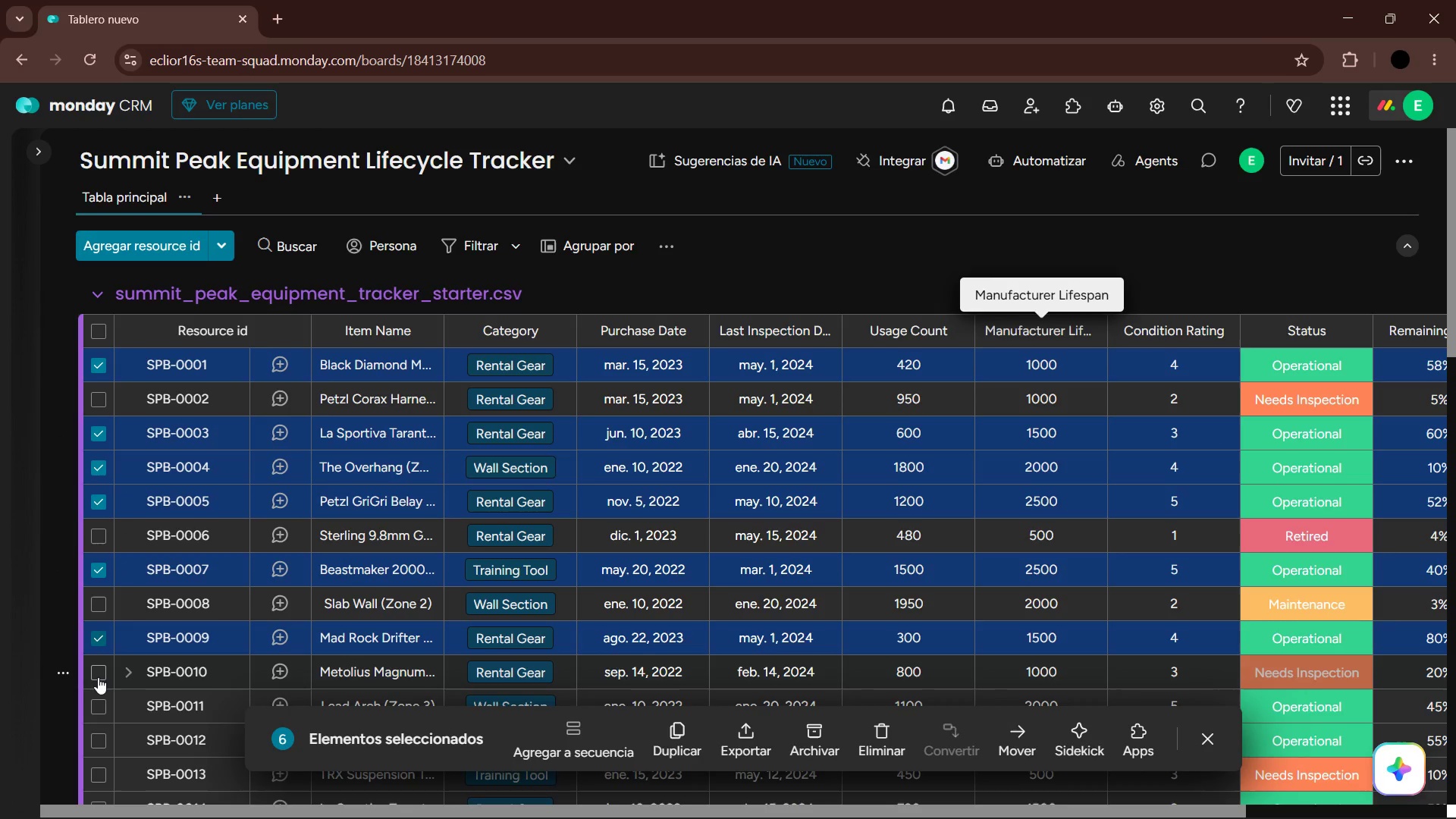 
left_click([95, 705])
 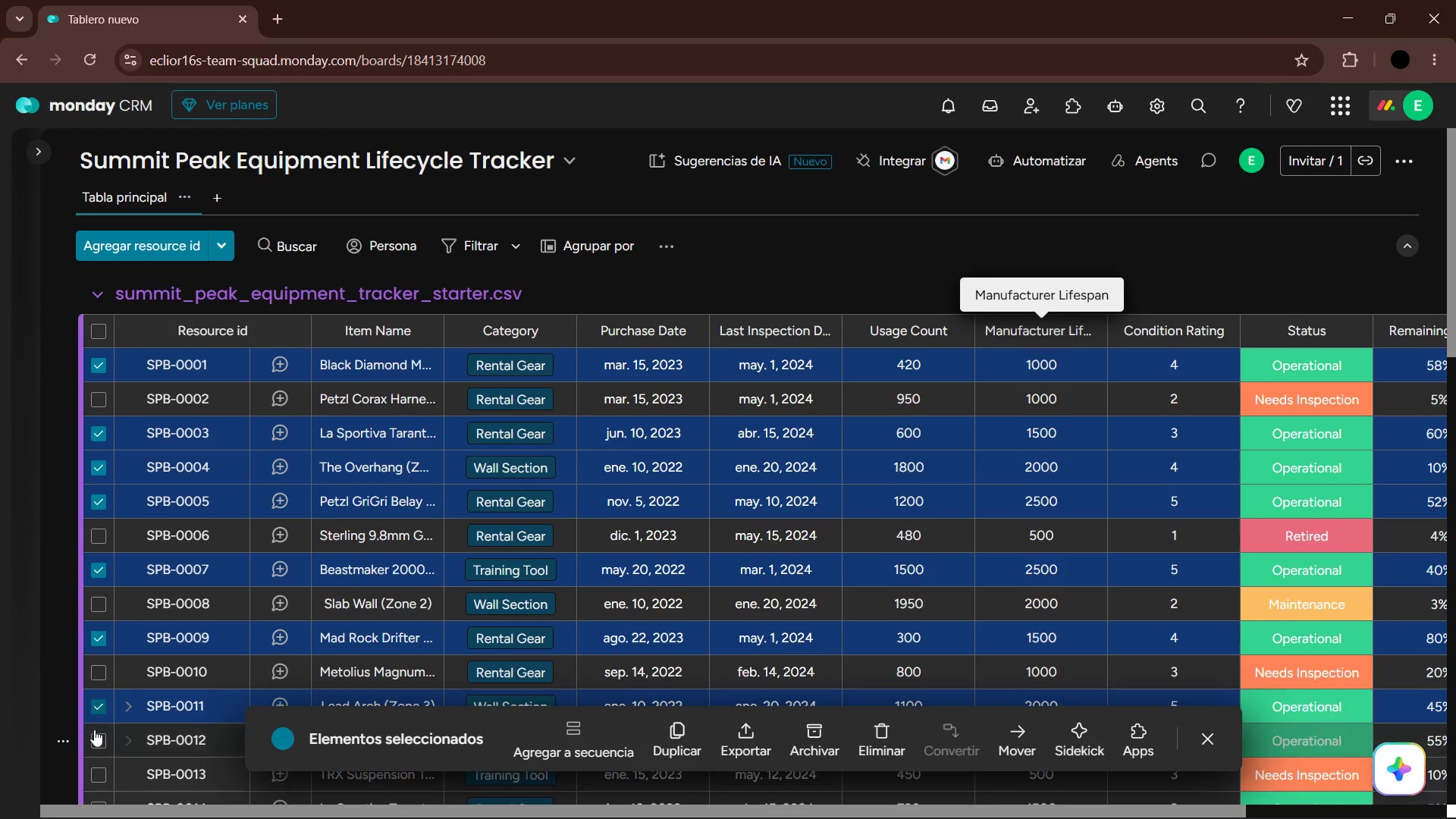 
left_click([94, 732])
 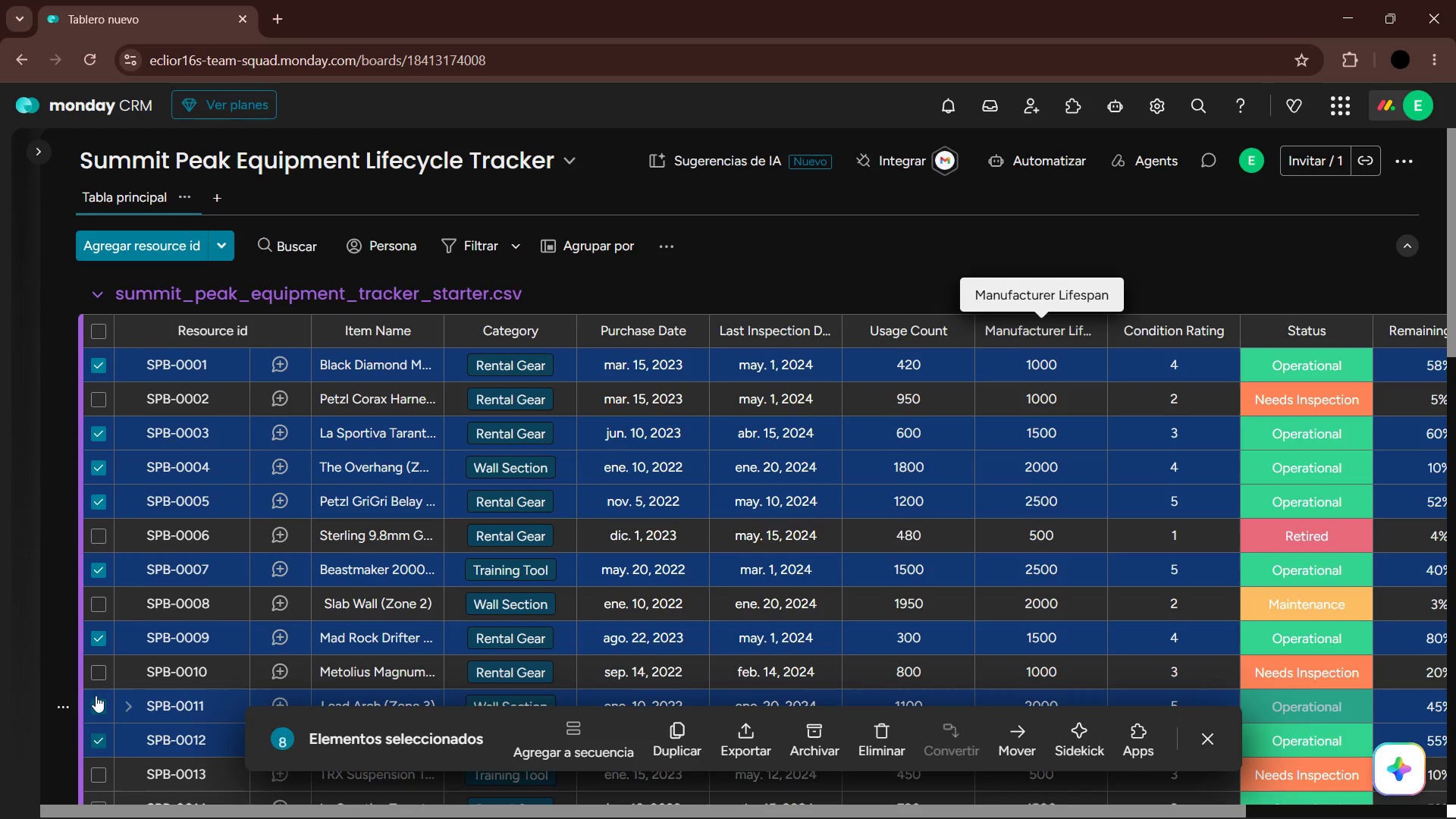 
scroll: coordinate [127, 633], scroll_direction: down, amount: 3.0
 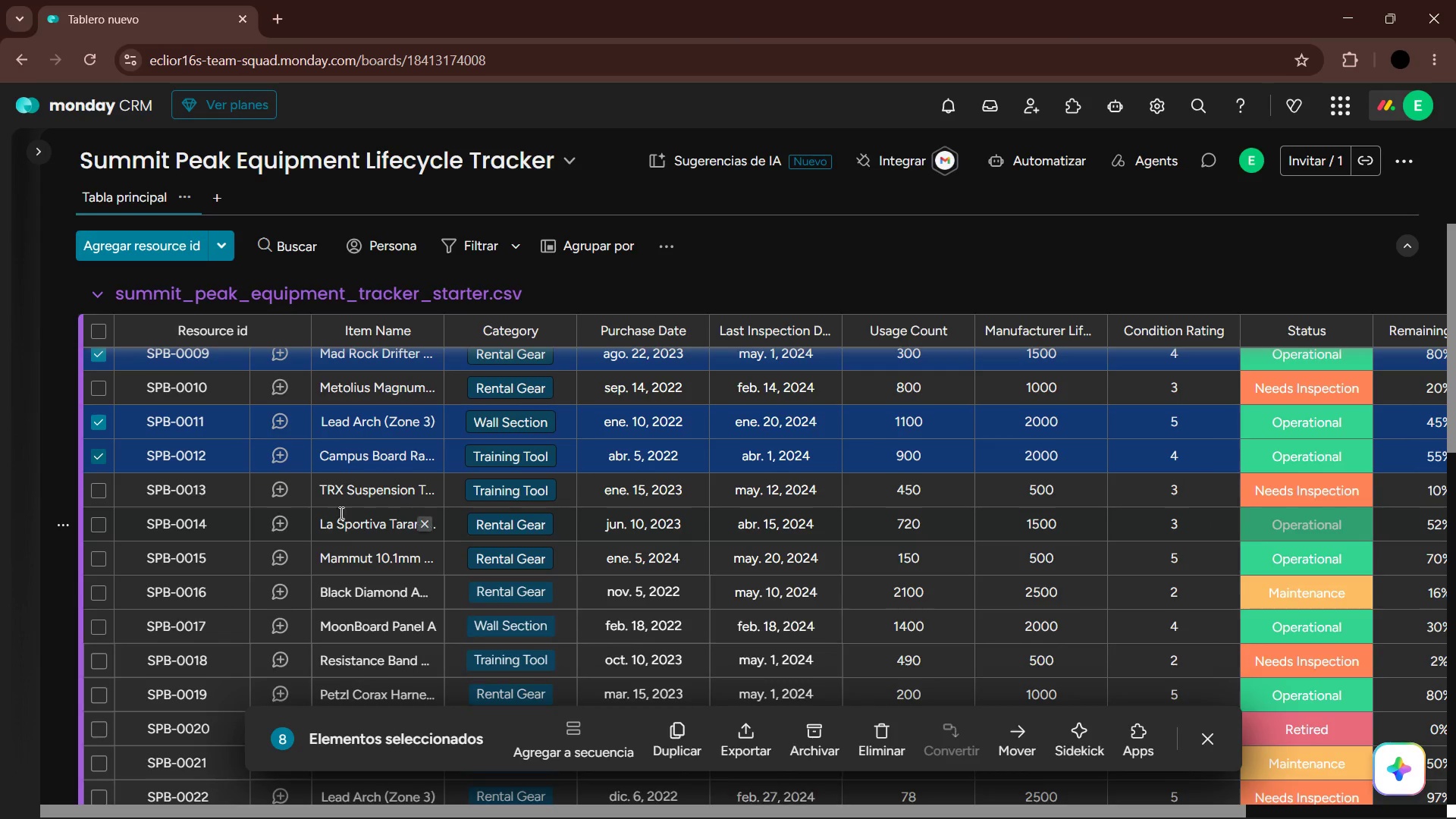 
left_click([105, 517])
 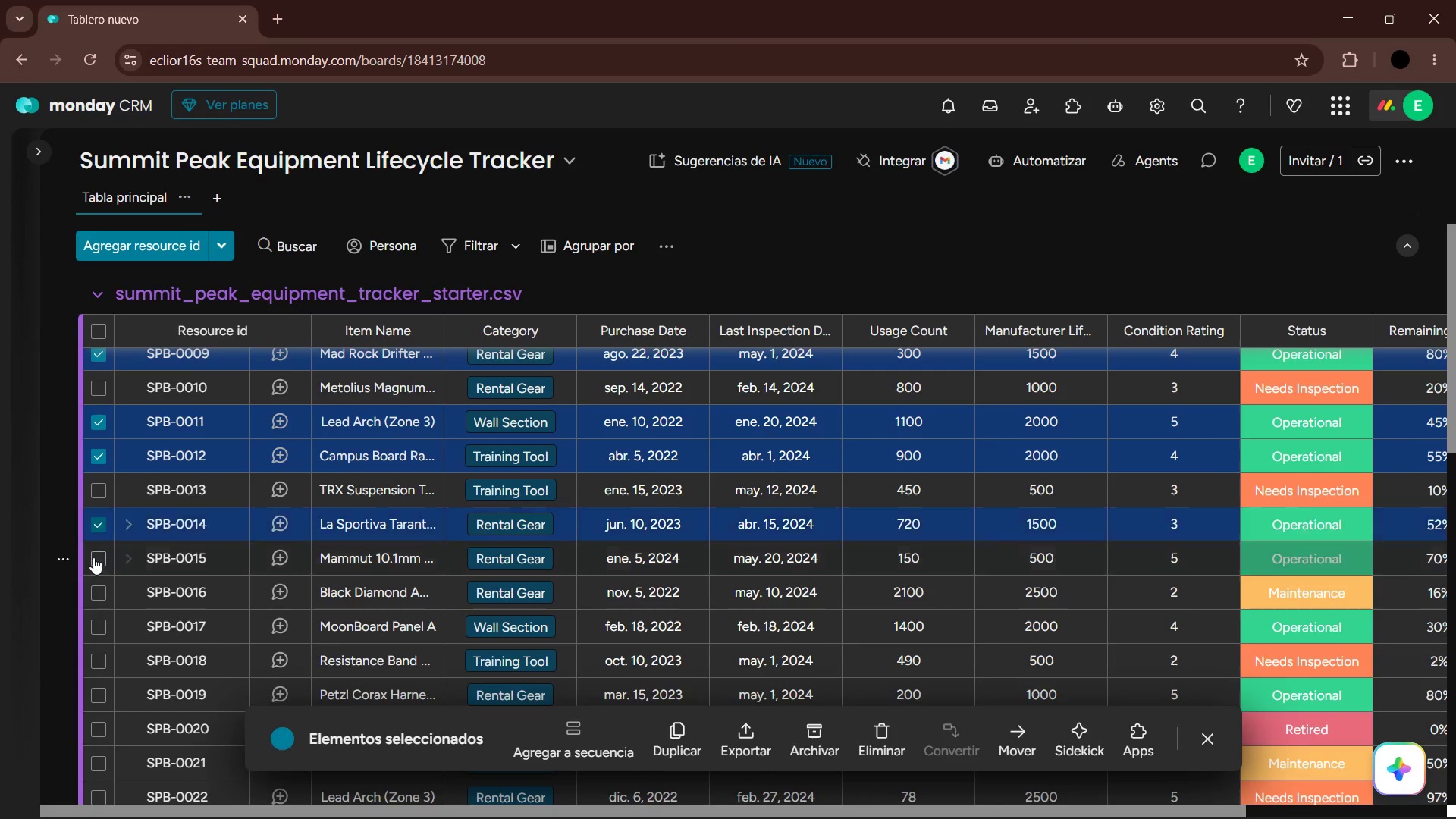 
left_click([93, 557])
 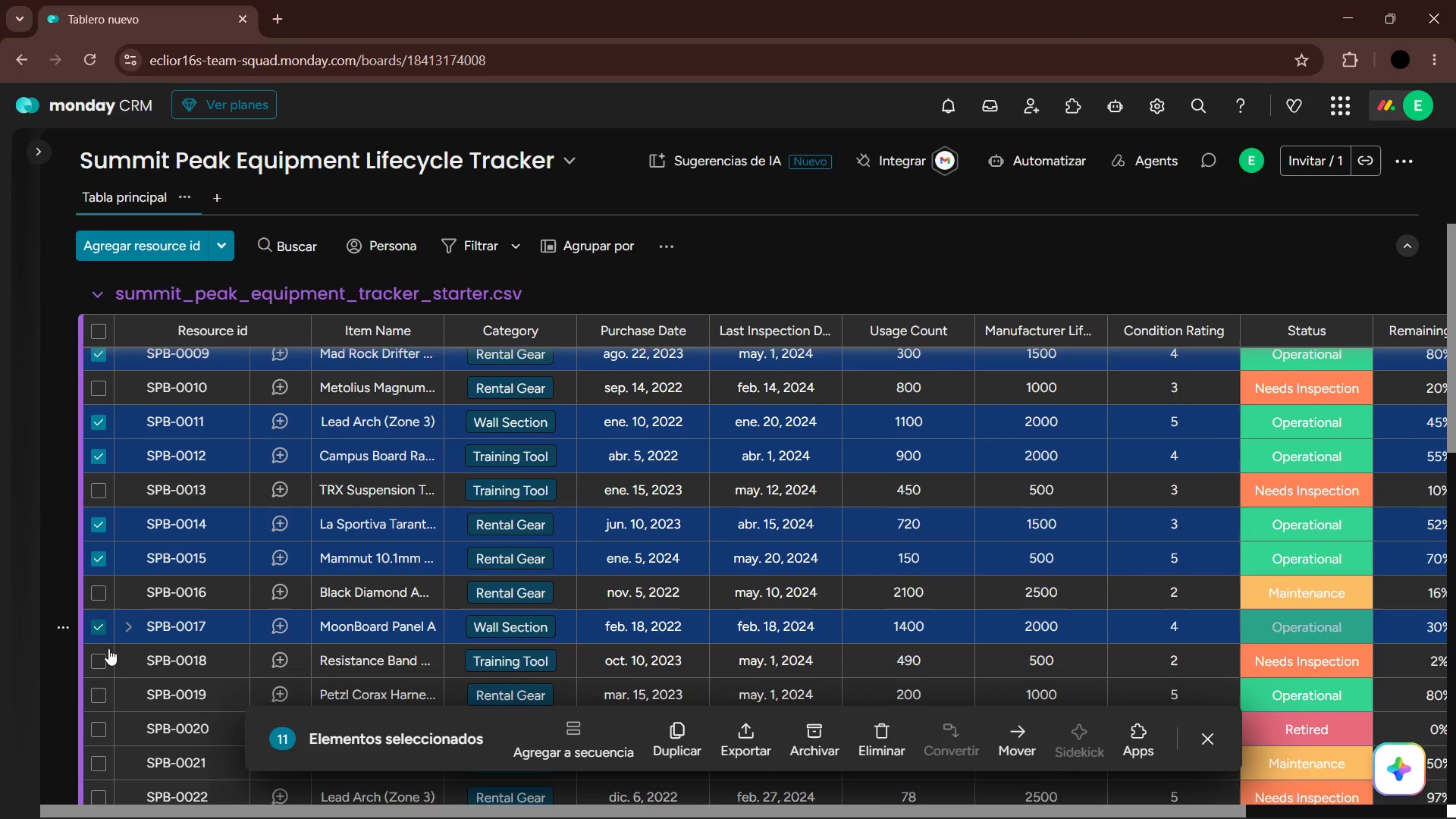 
left_click([104, 680])
 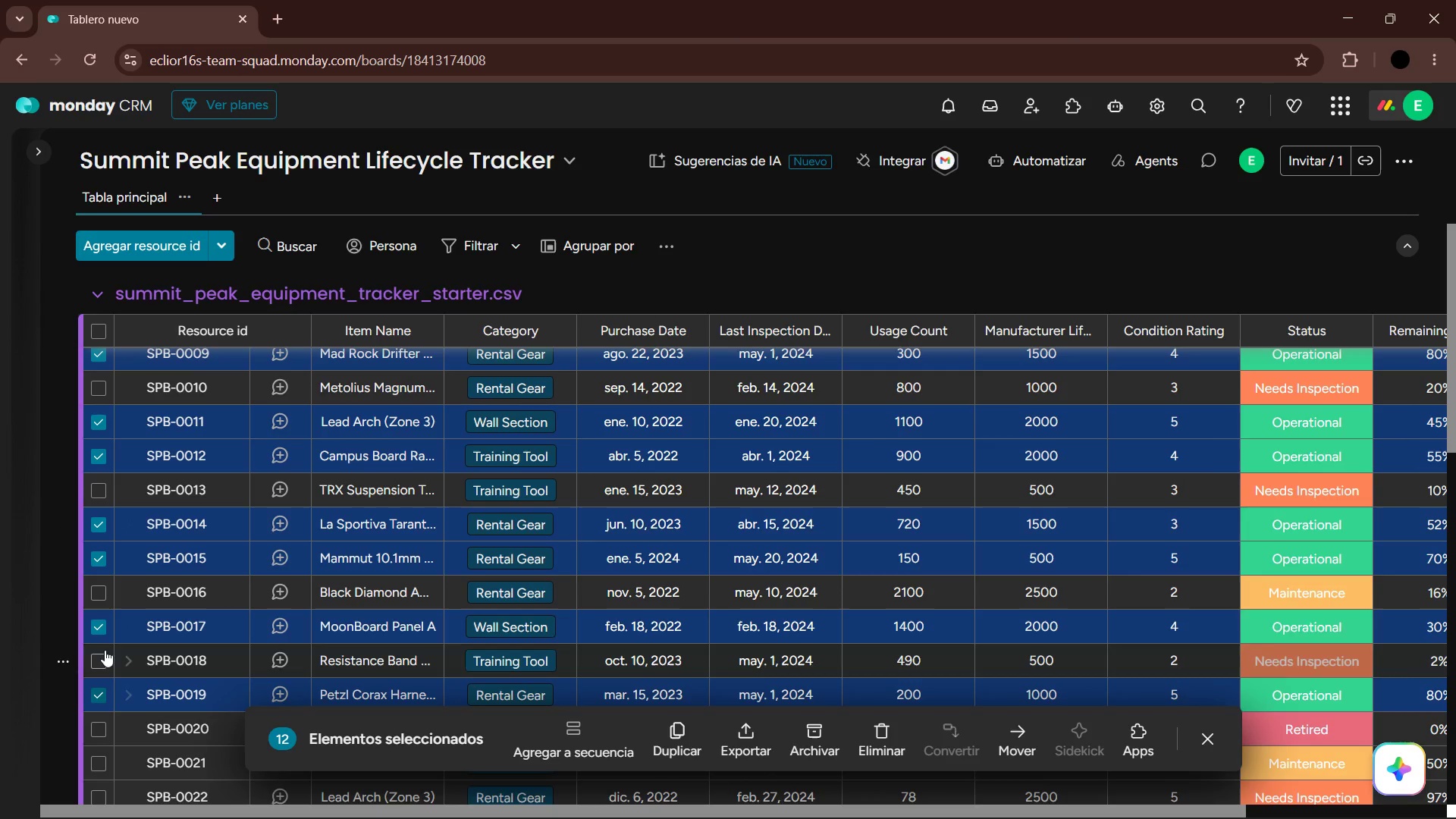 
scroll: coordinate [111, 618], scroll_direction: down, amount: 4.0
 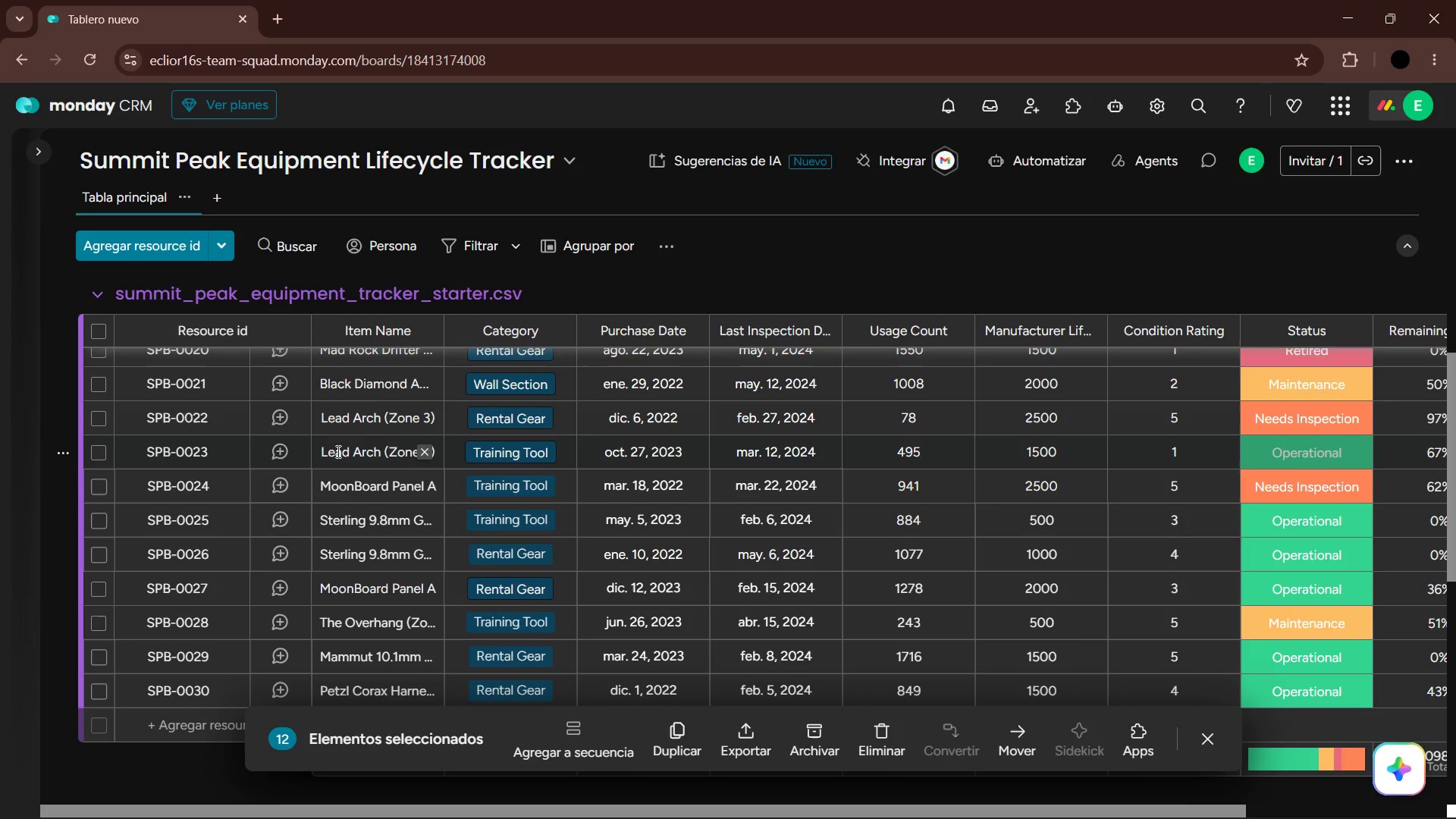 
left_click([99, 453])
 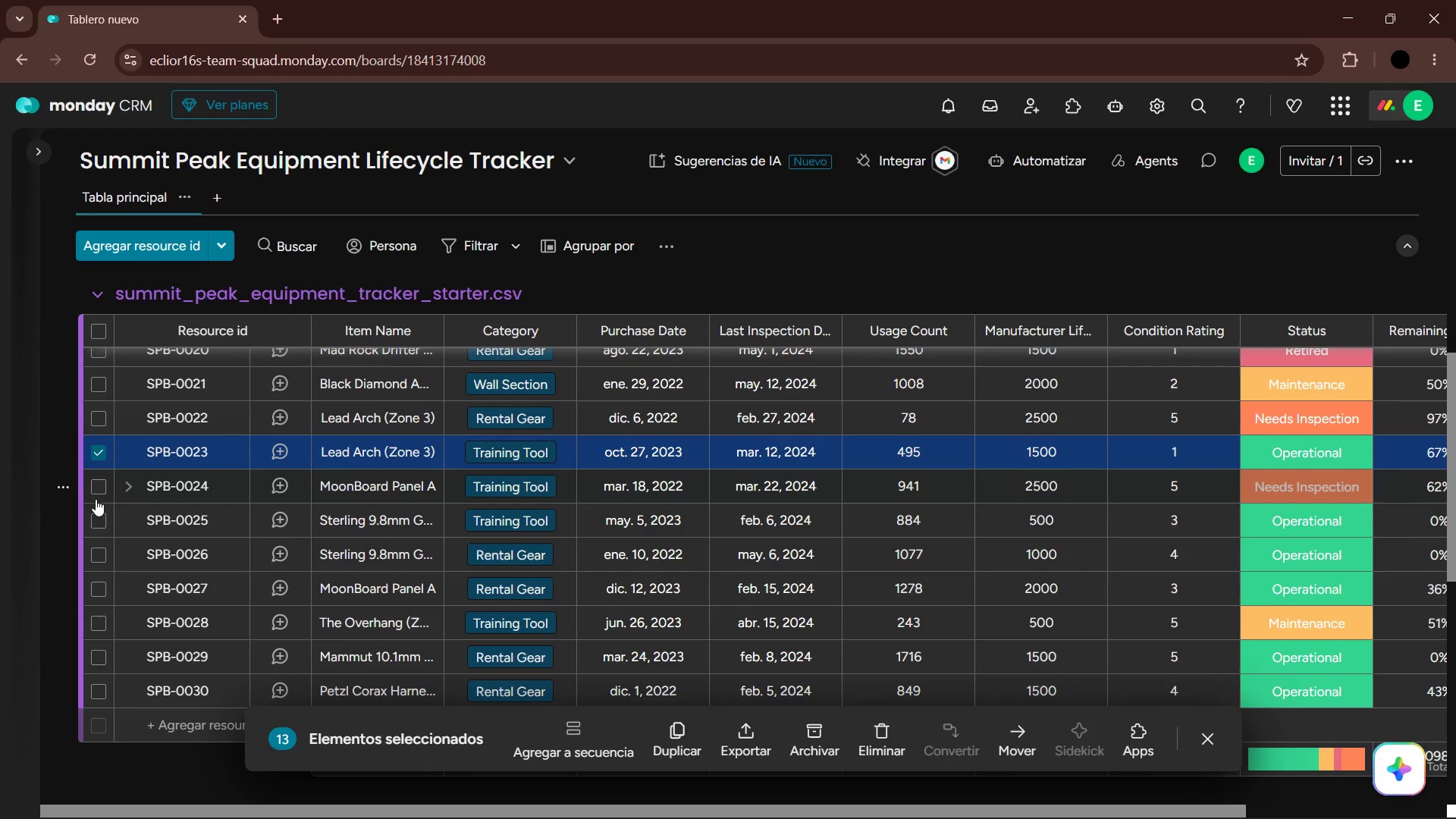 
left_click([100, 519])
 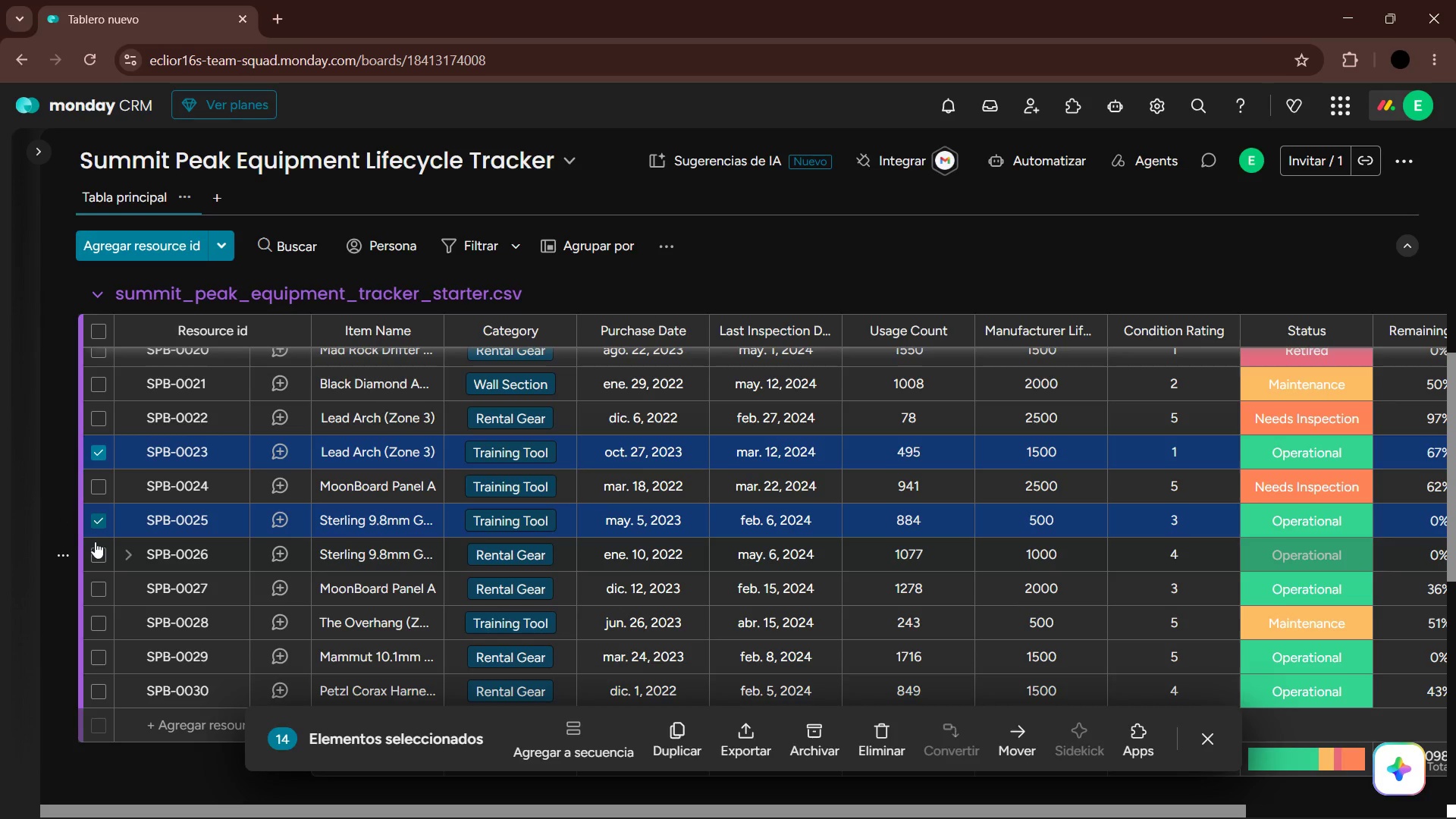 
left_click([96, 550])
 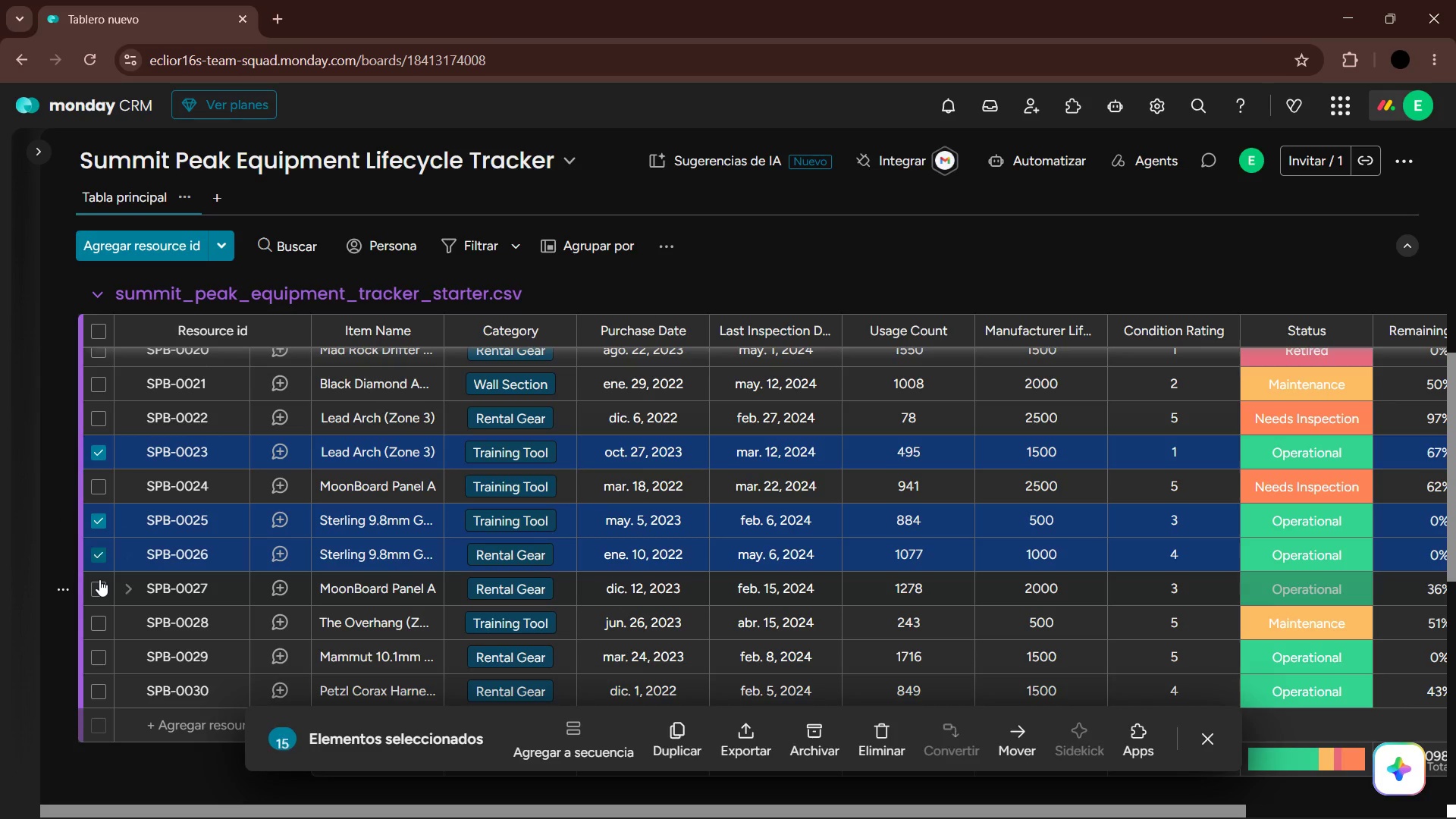 
left_click([99, 580])
 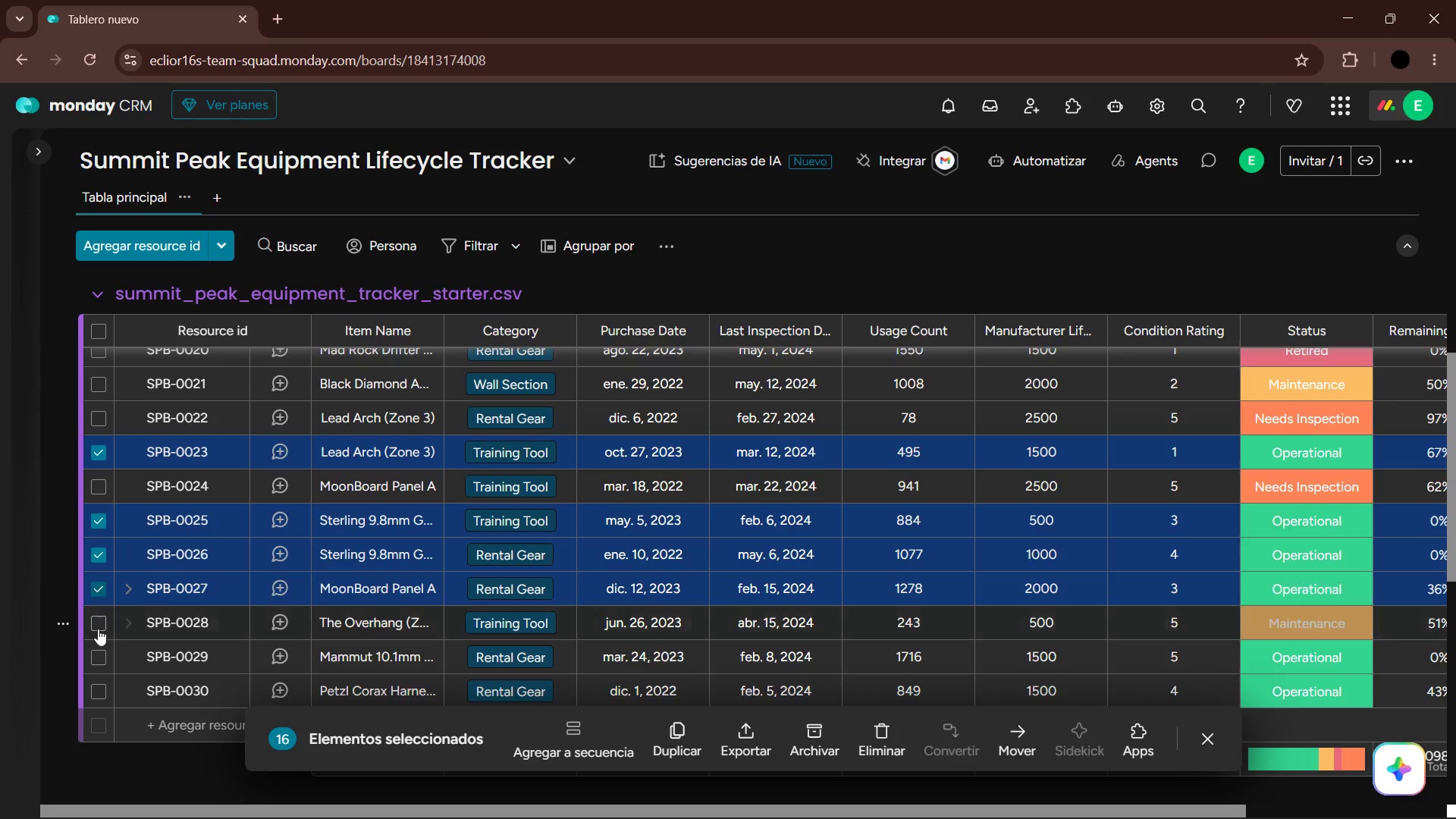 
left_click([98, 655])
 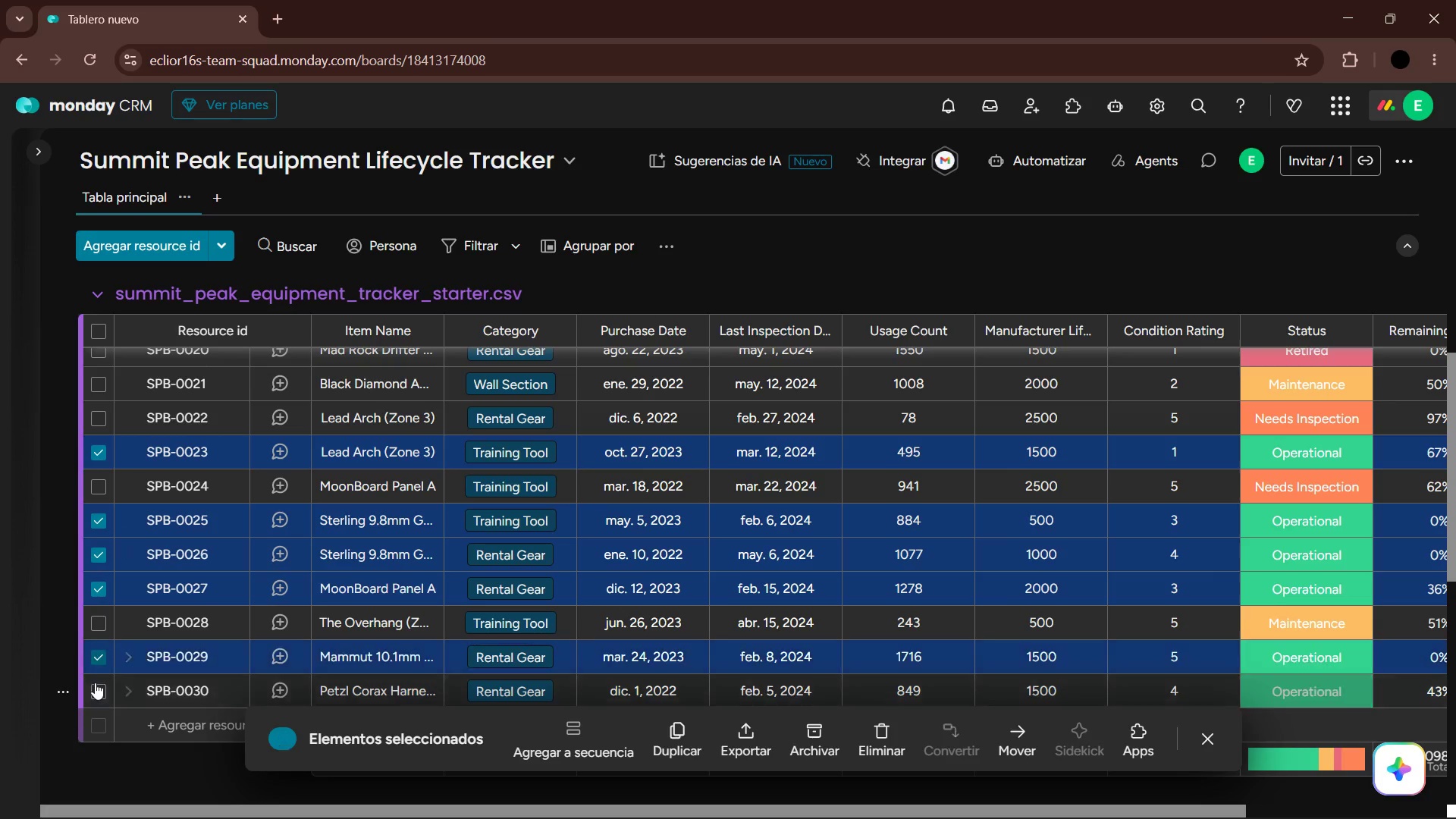 
left_click([94, 685])
 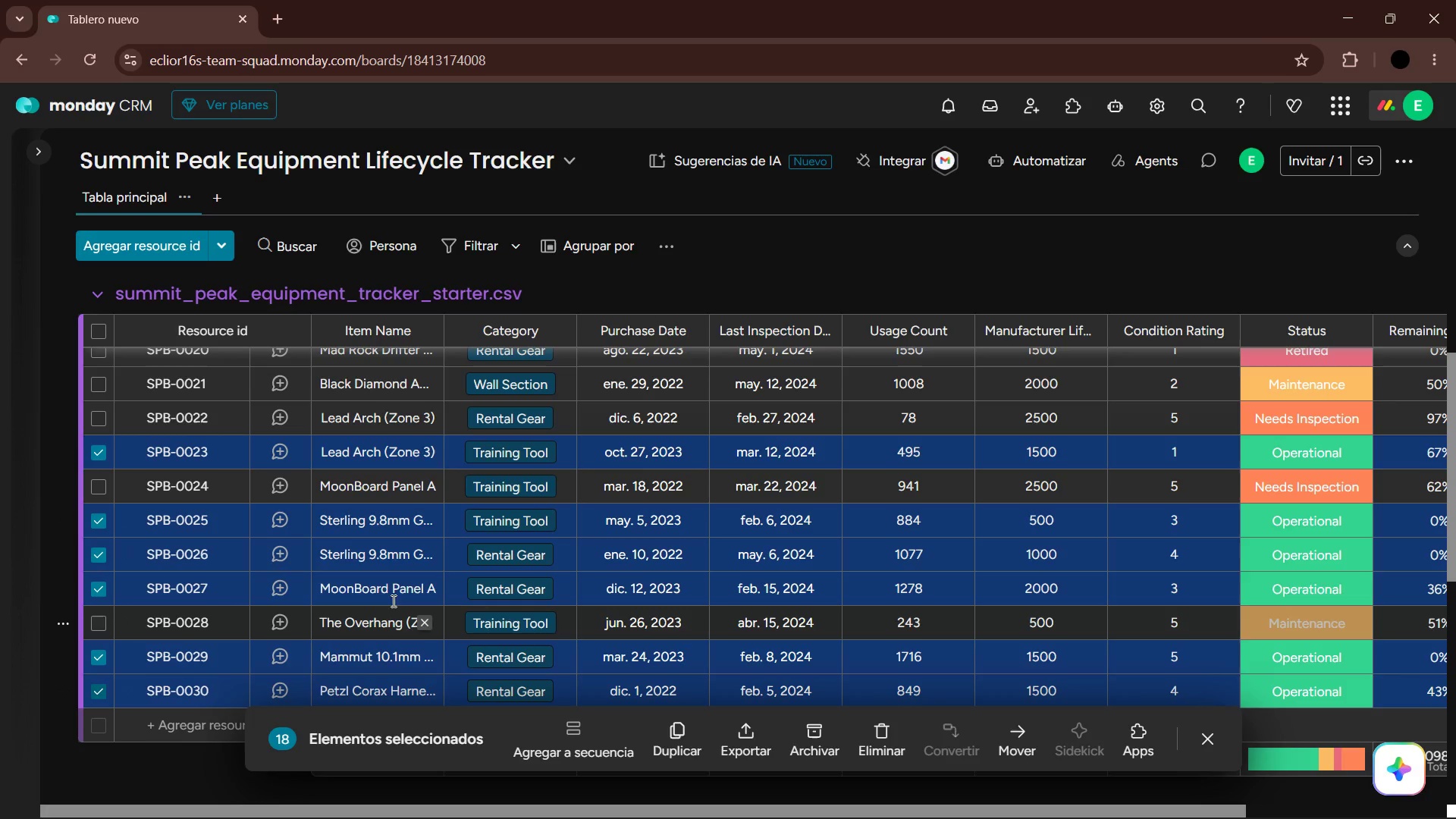 
scroll: coordinate [448, 608], scroll_direction: up, amount: 12.0
 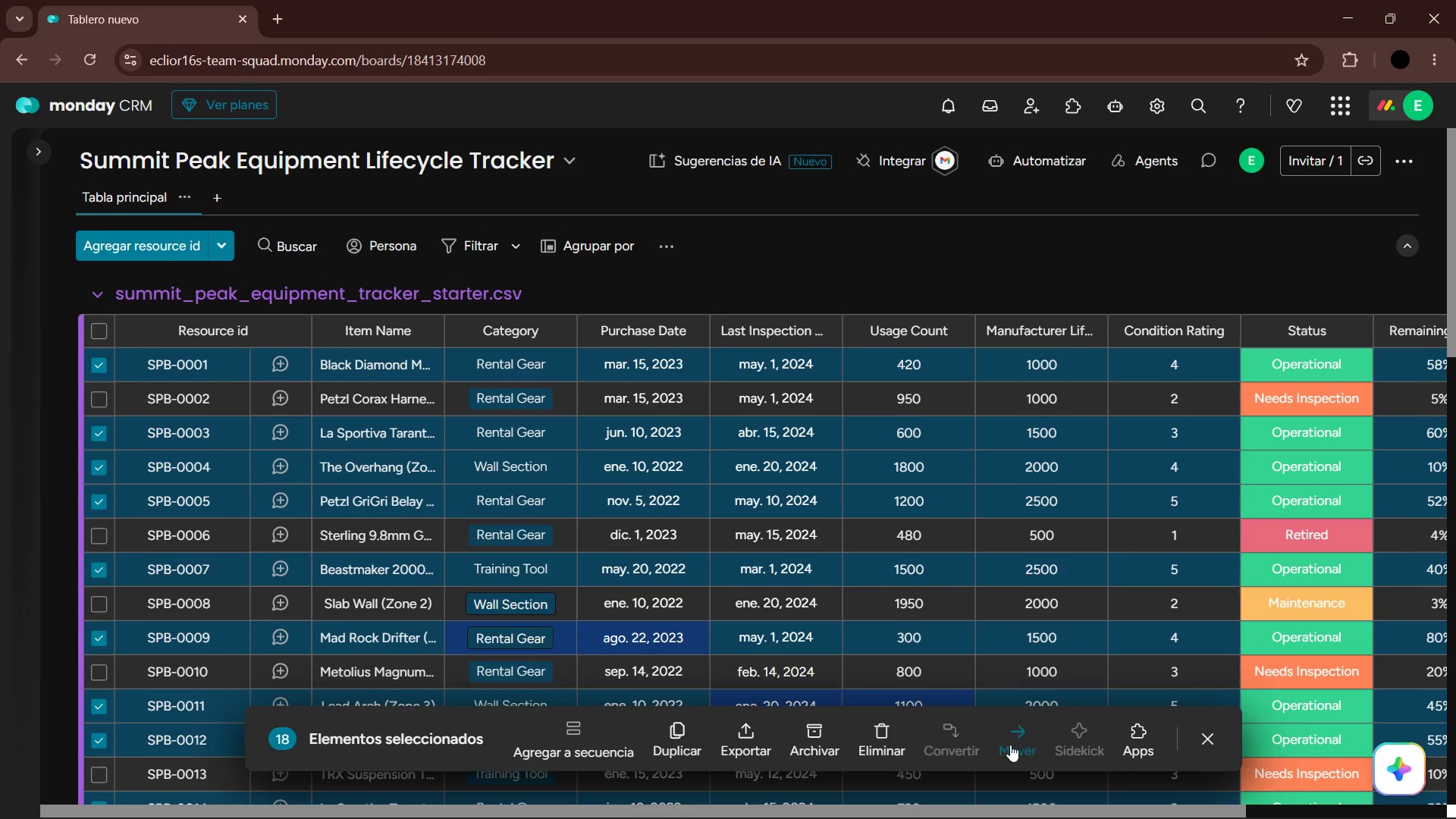 
left_click([1027, 742])
 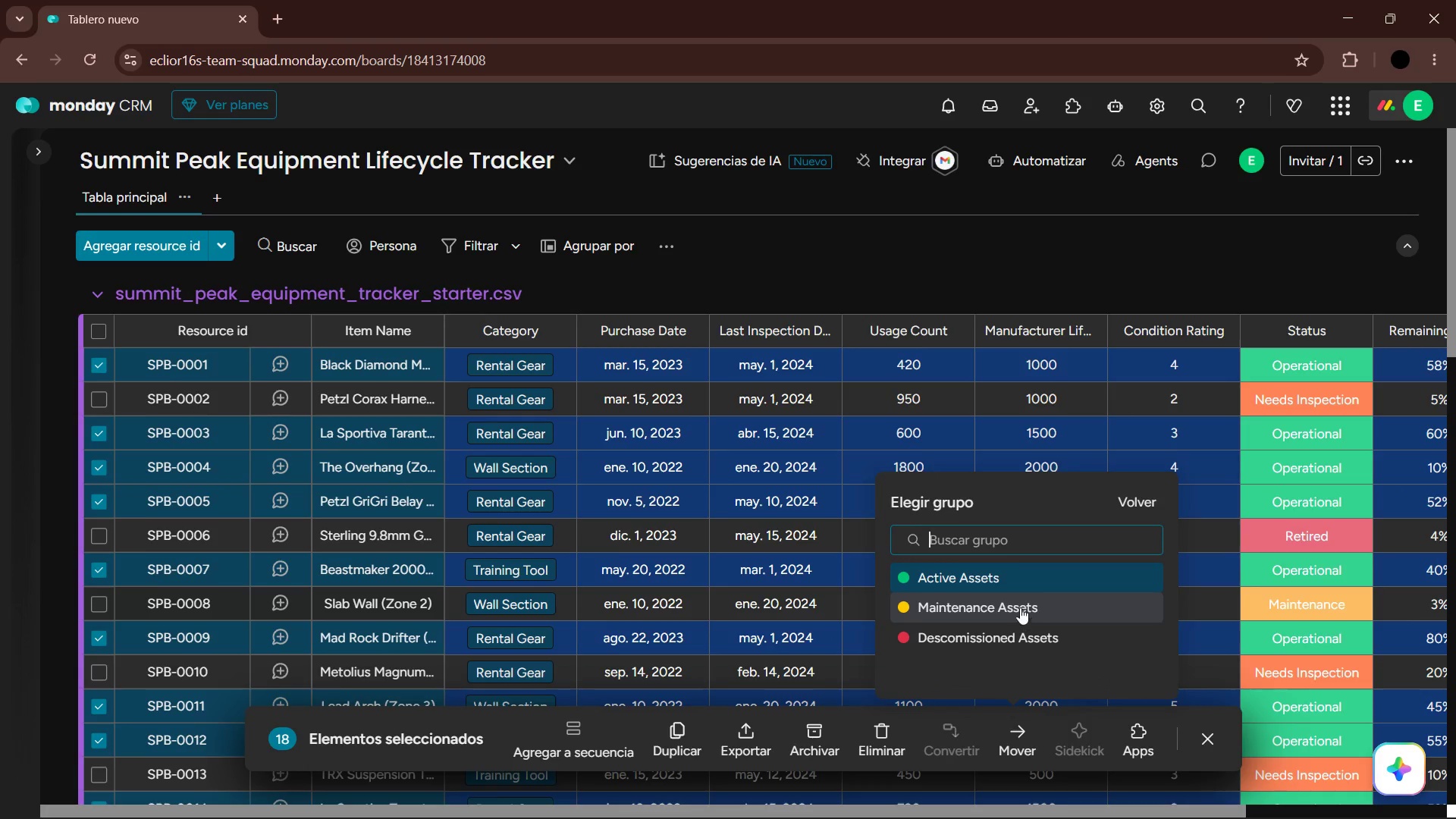 
left_click([1004, 585])
 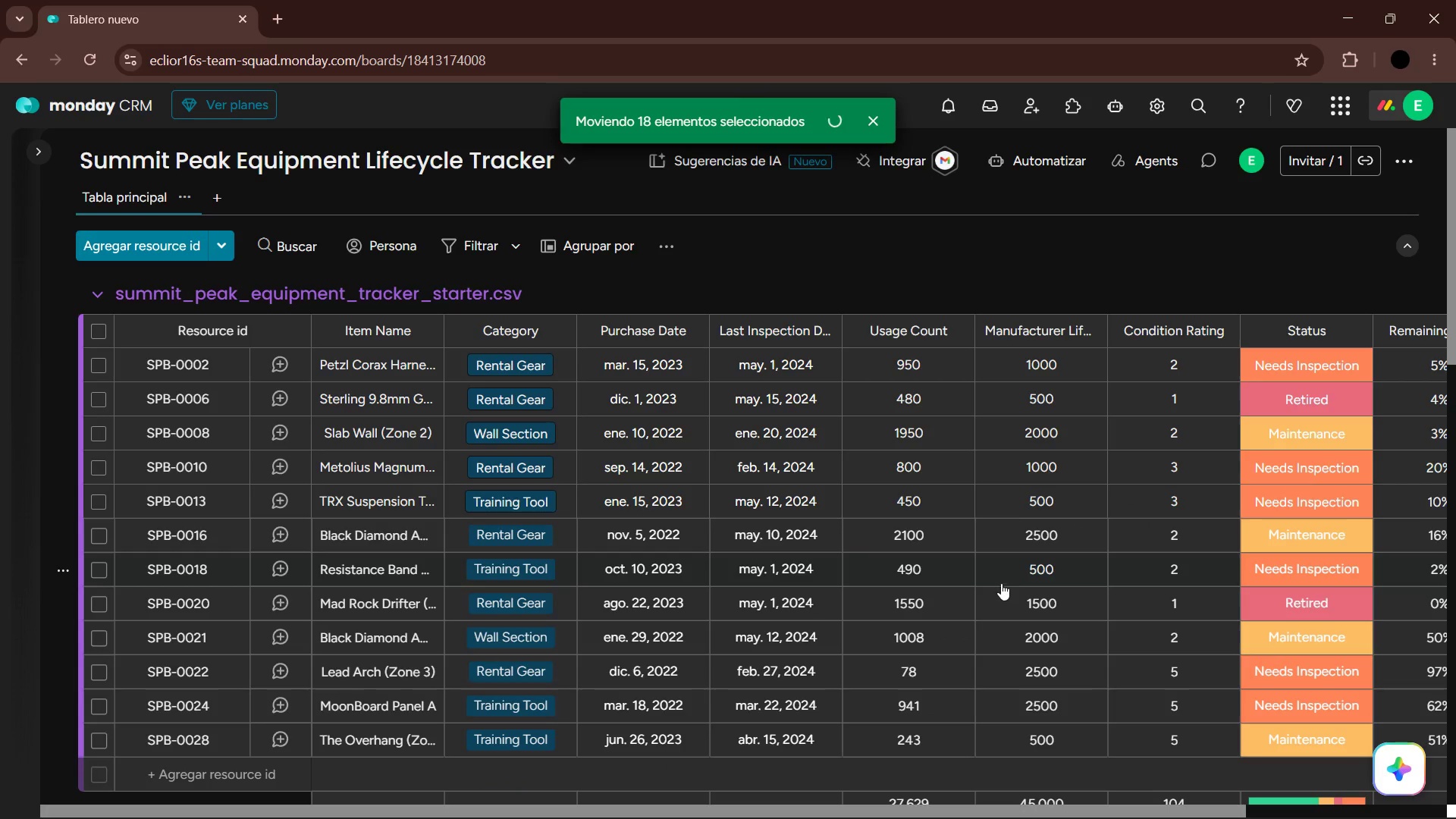 
scroll: coordinate [1147, 541], scroll_direction: up, amount: 6.0
 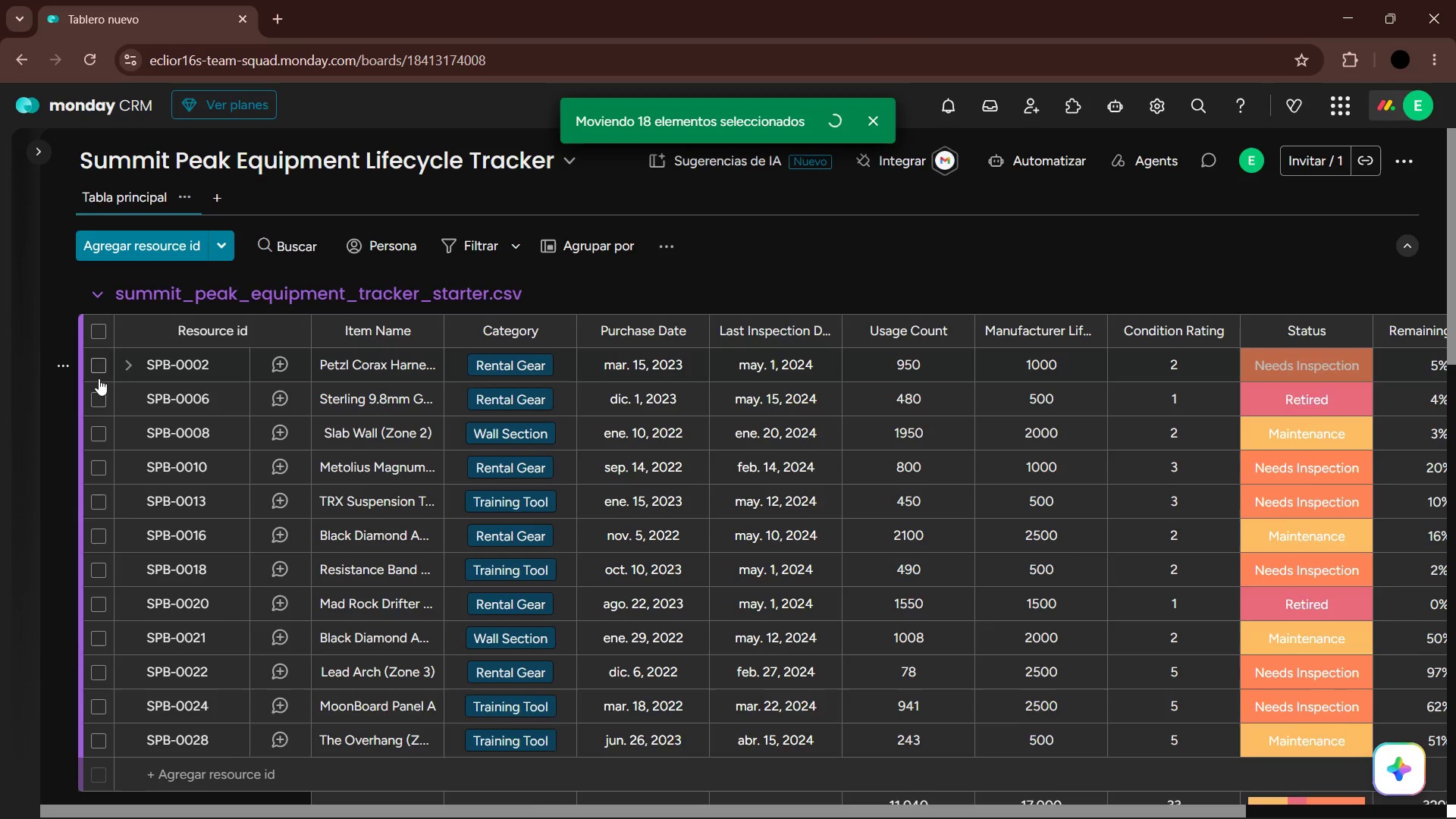 
left_click([103, 428])
 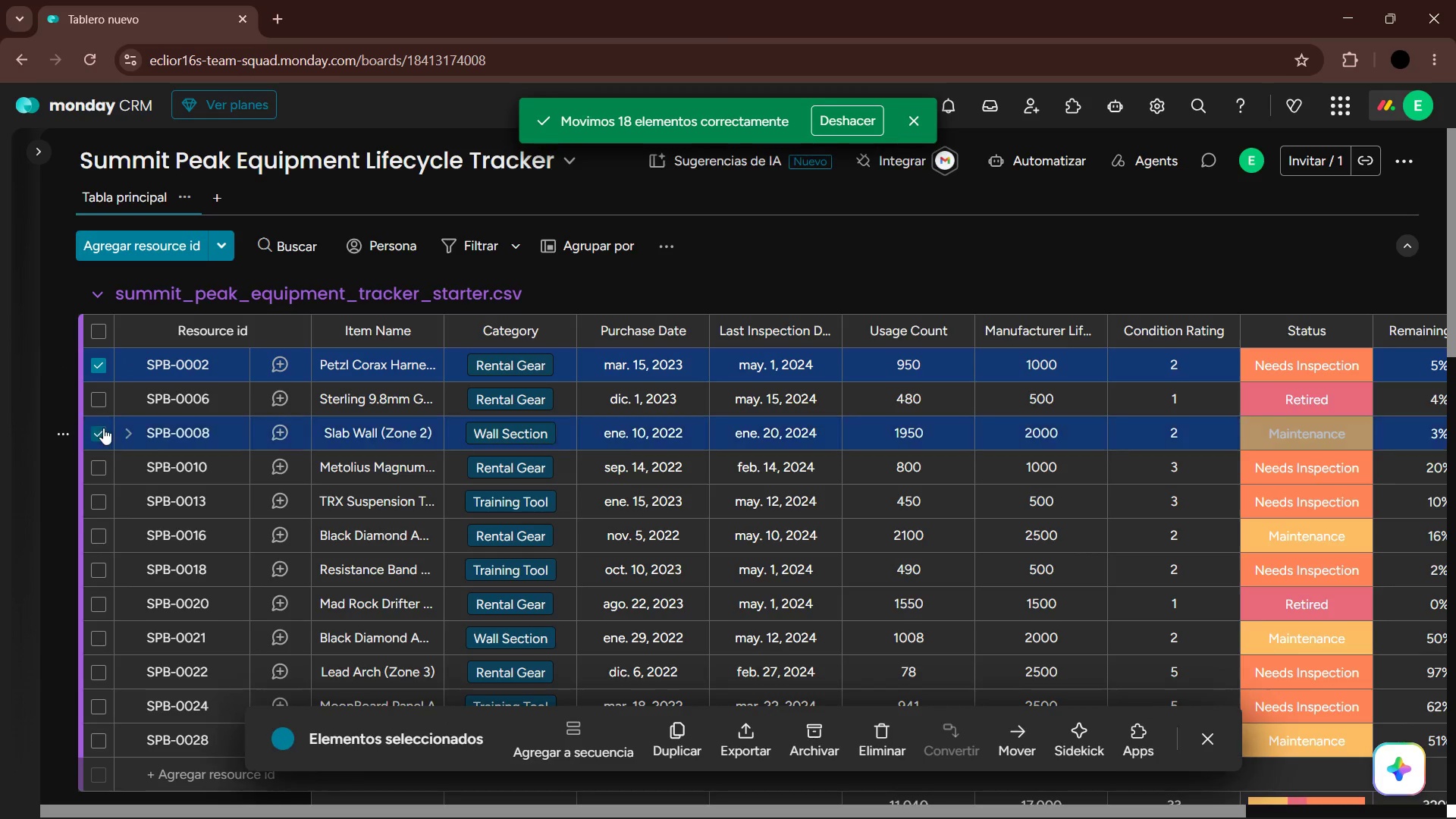 
left_click([103, 428])
 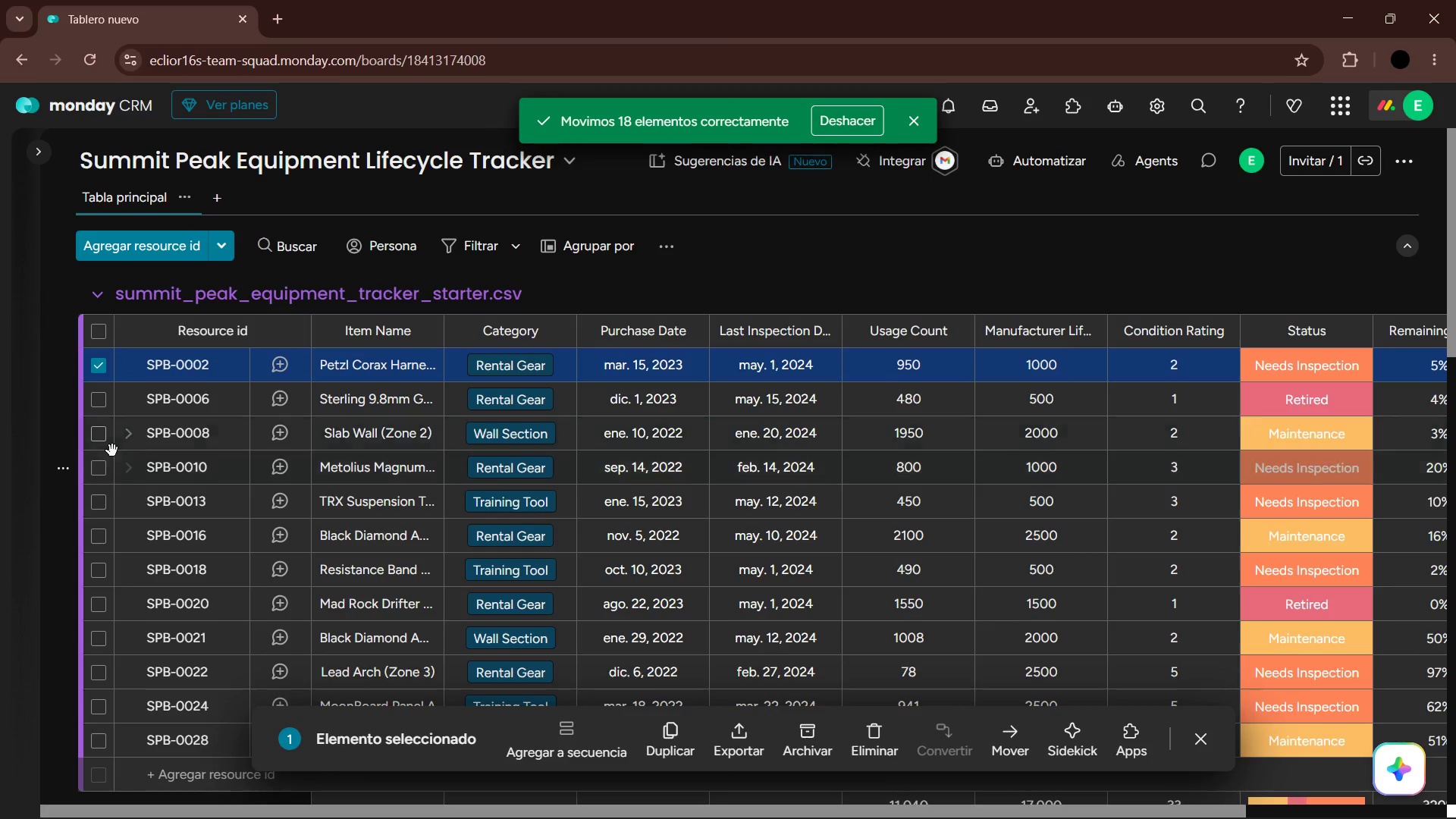 
left_click([103, 467])
 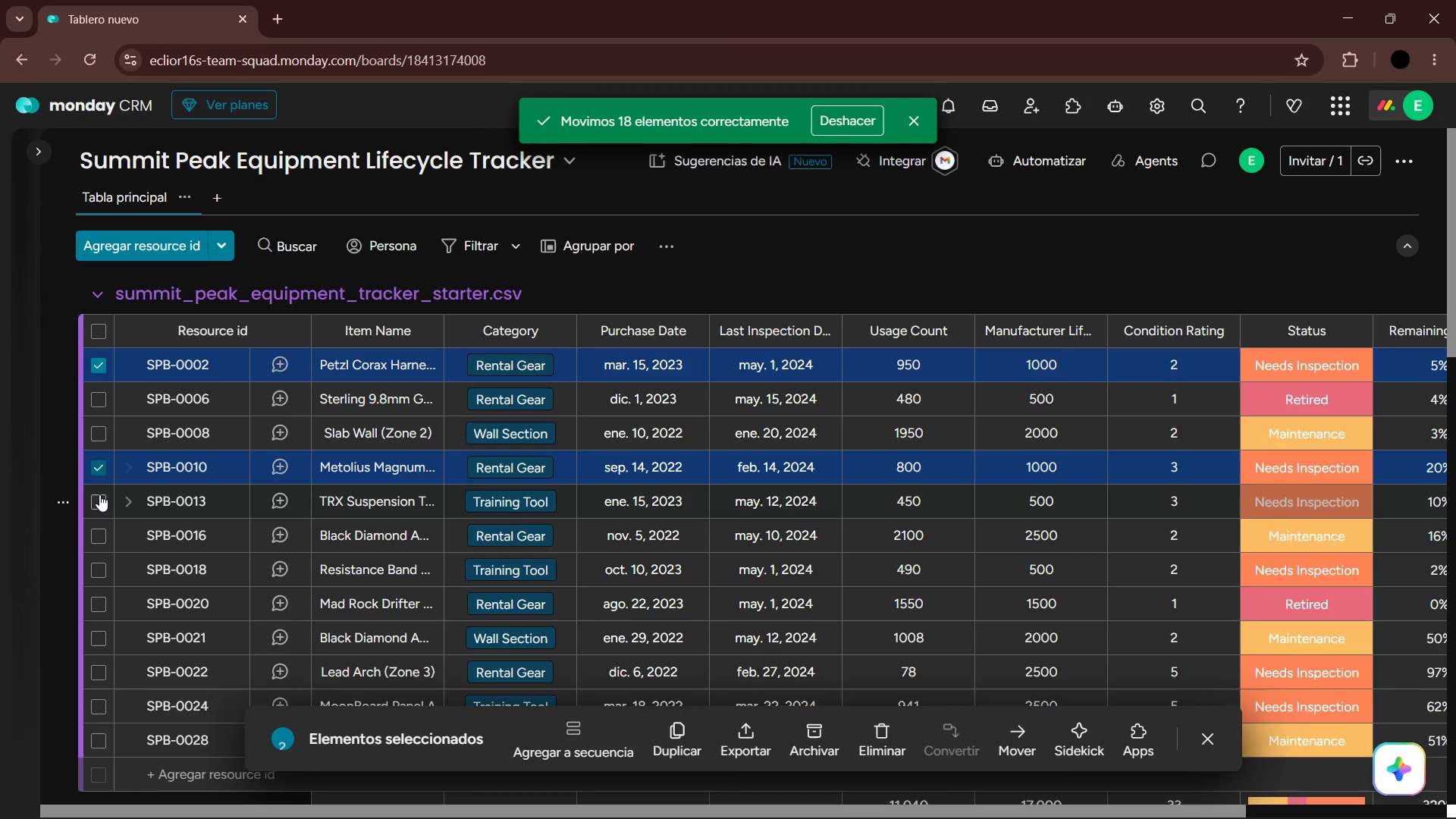 
left_click([99, 494])
 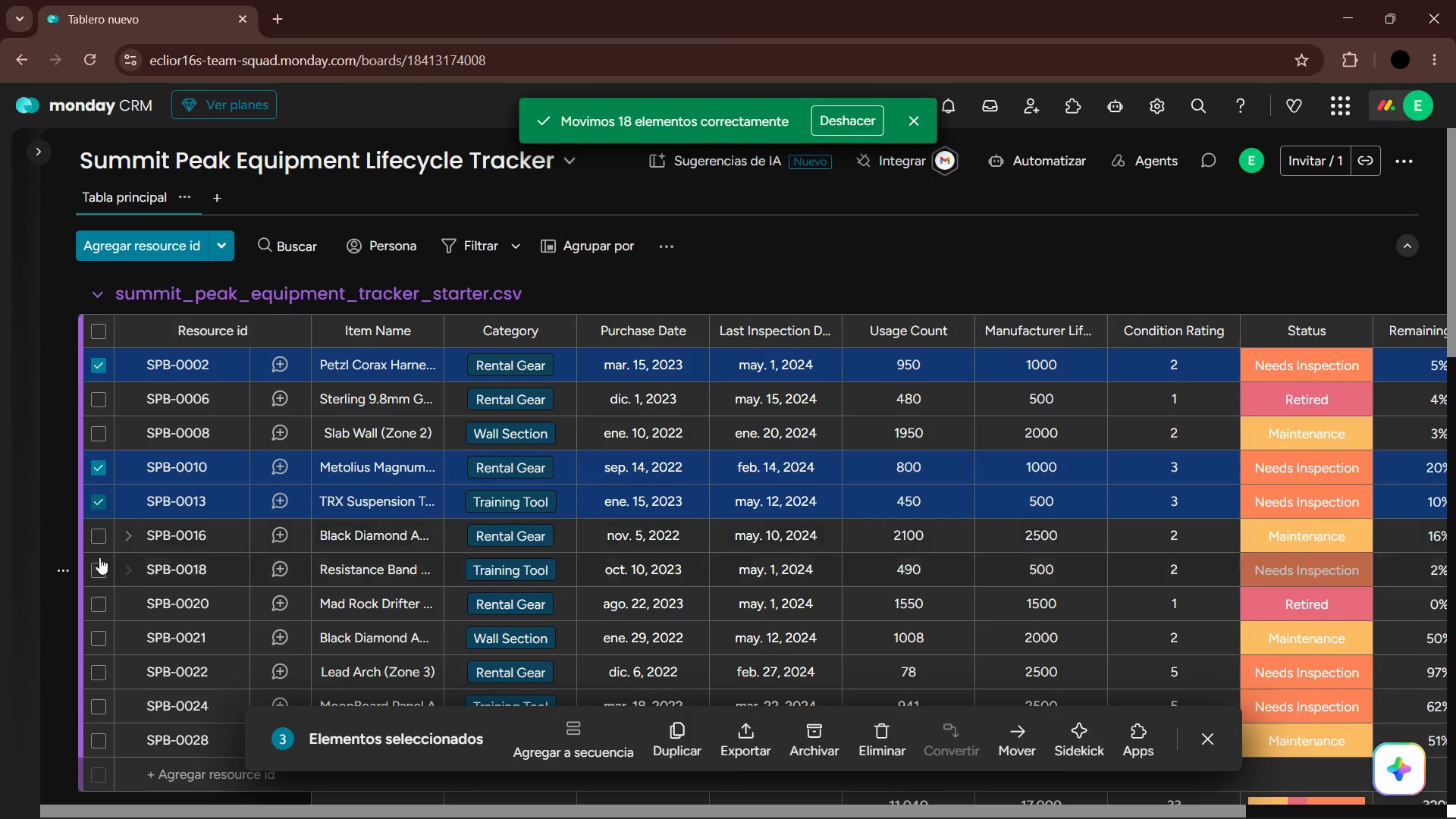 
left_click([101, 564])
 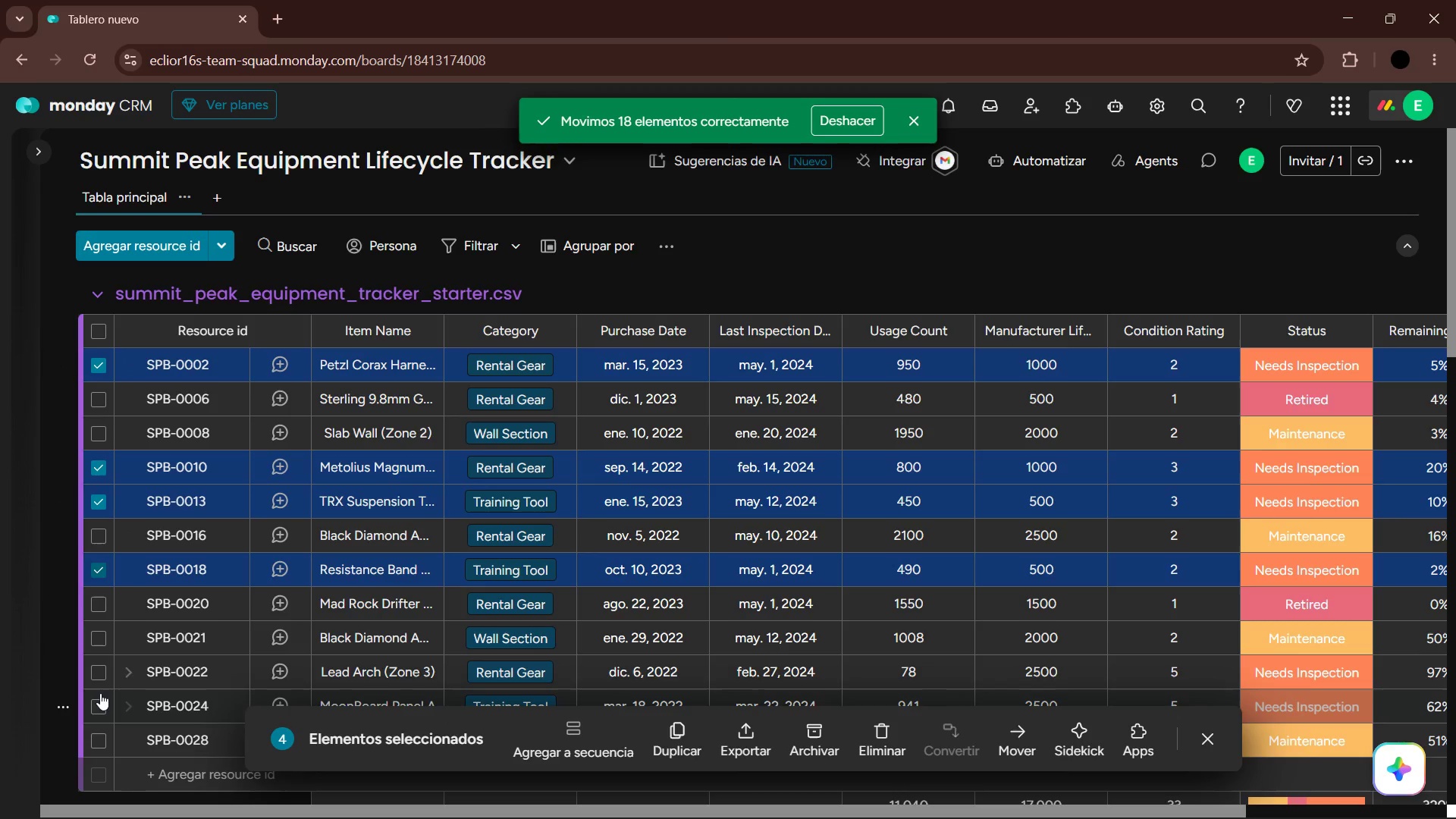 
left_click([93, 675])
 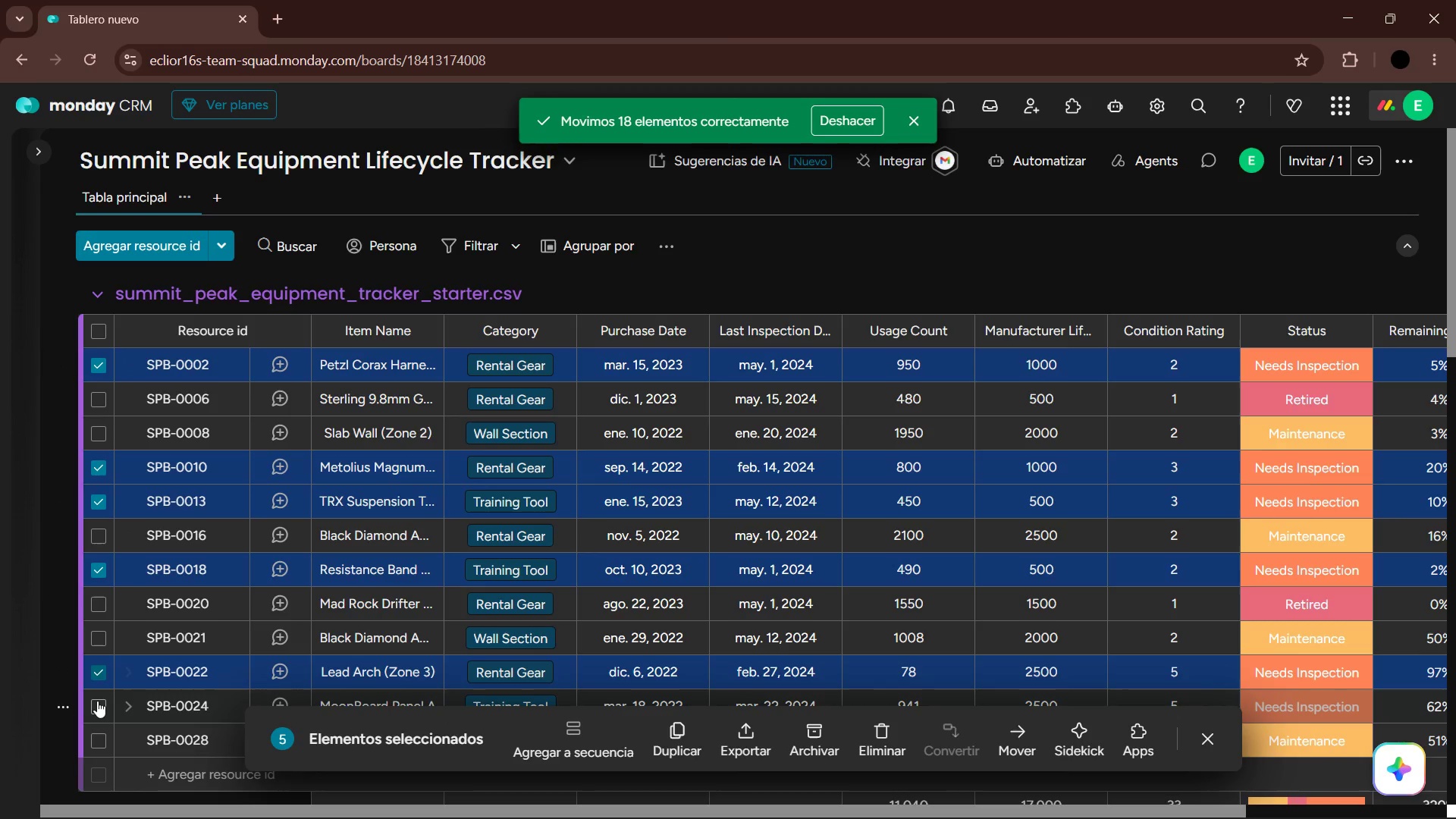 
left_click([97, 708])
 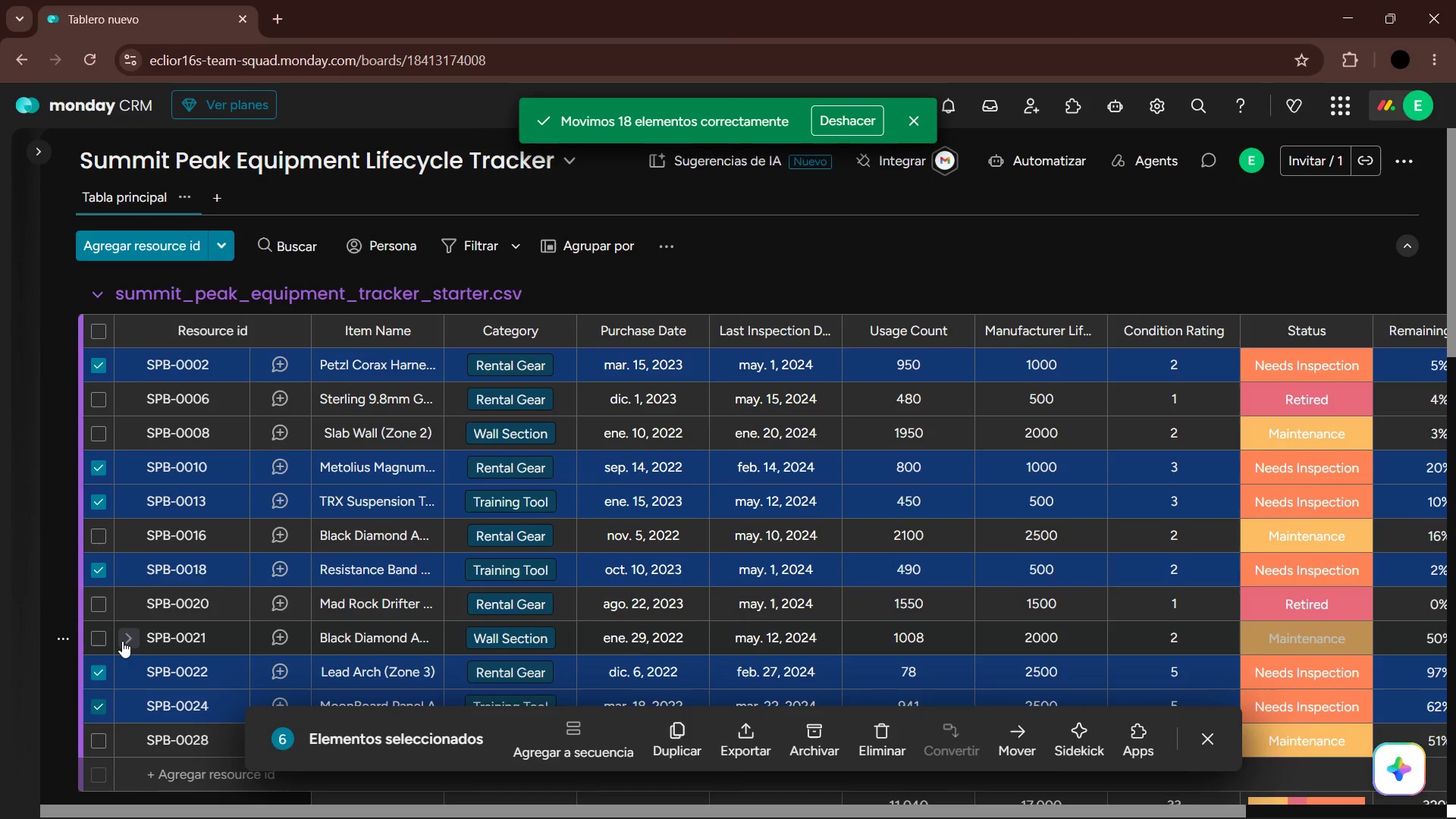 
scroll: coordinate [118, 625], scroll_direction: up, amount: 2.0
 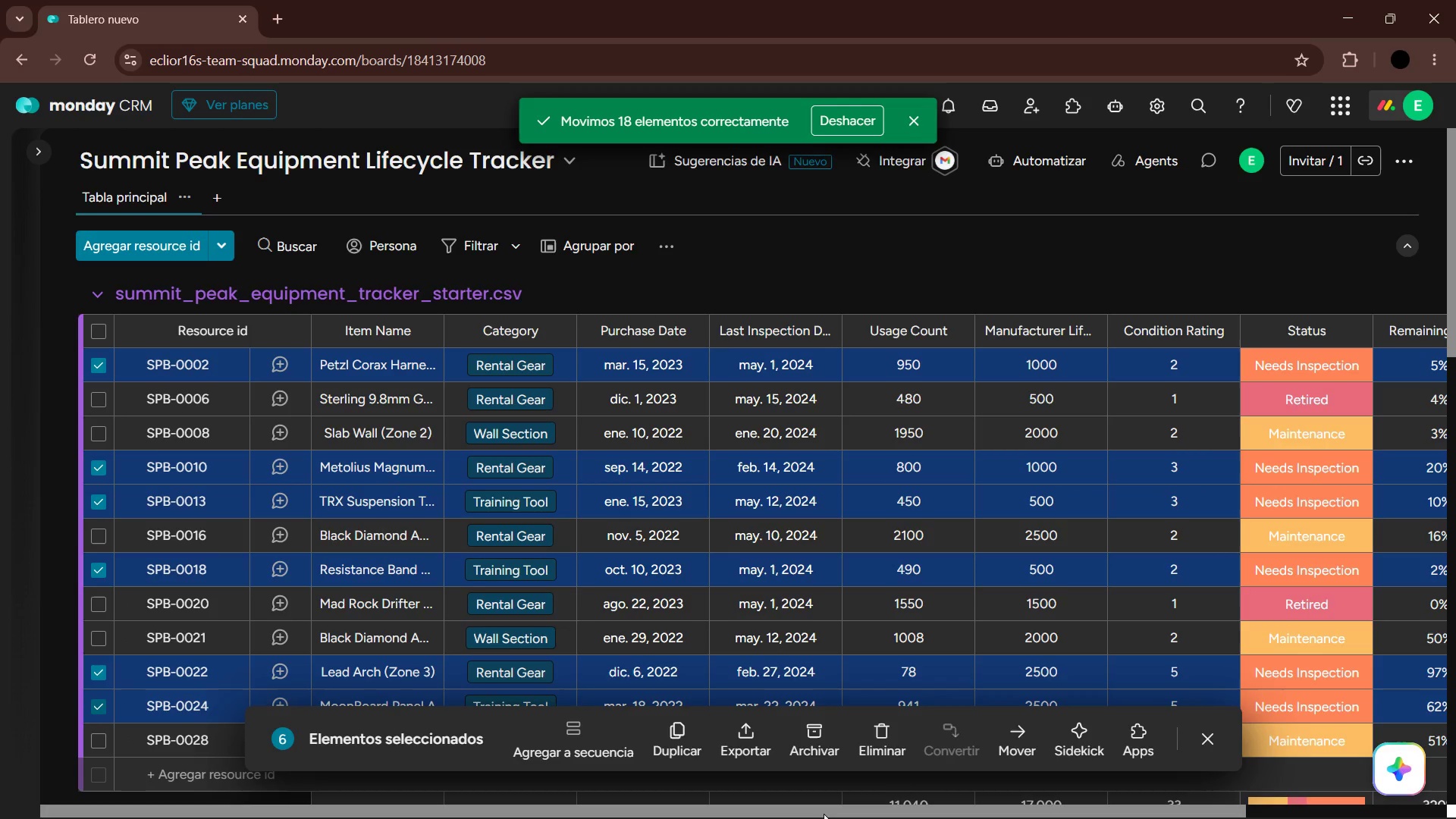 
left_click([1013, 731])
 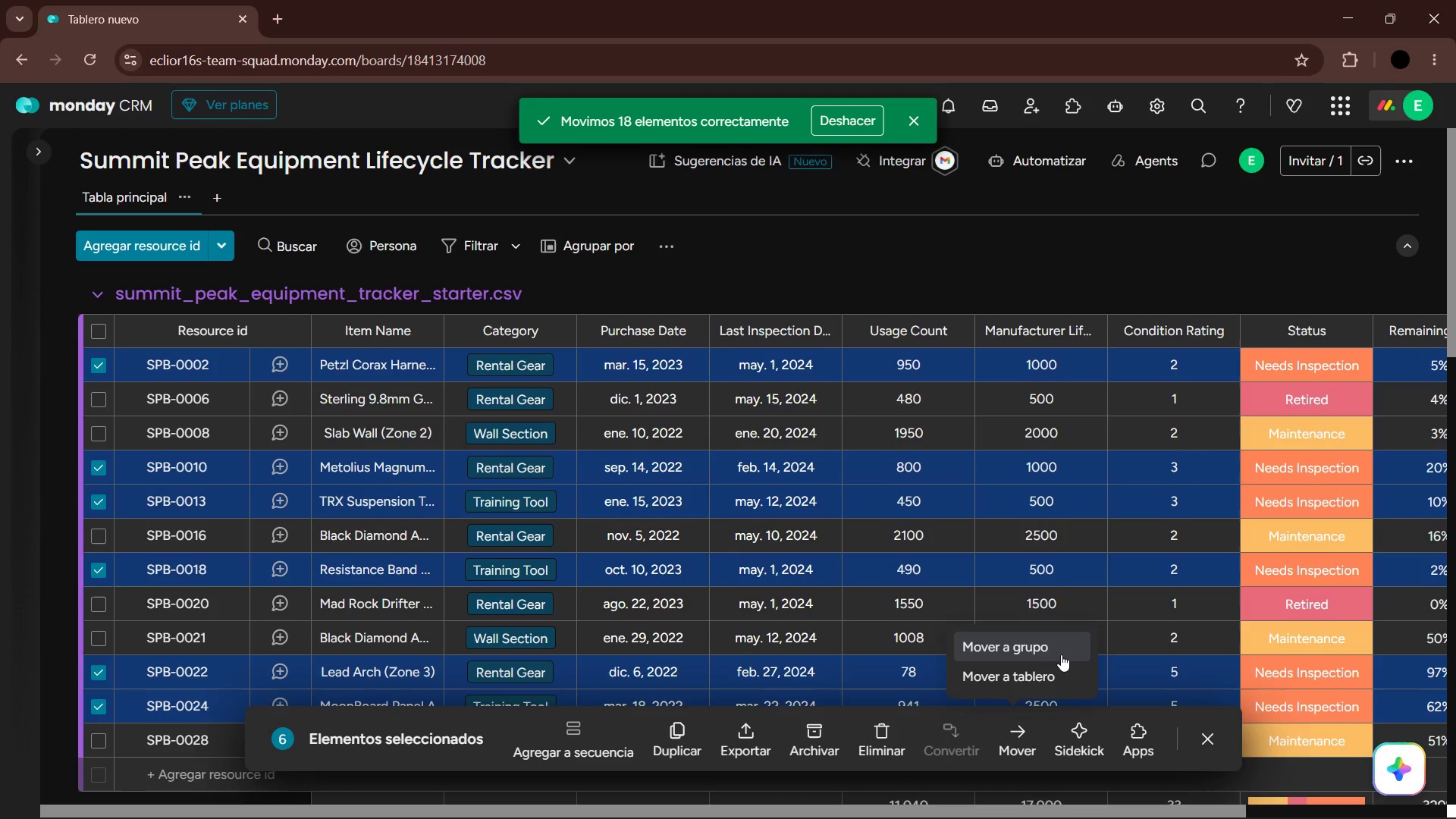 
left_click([1061, 653])
 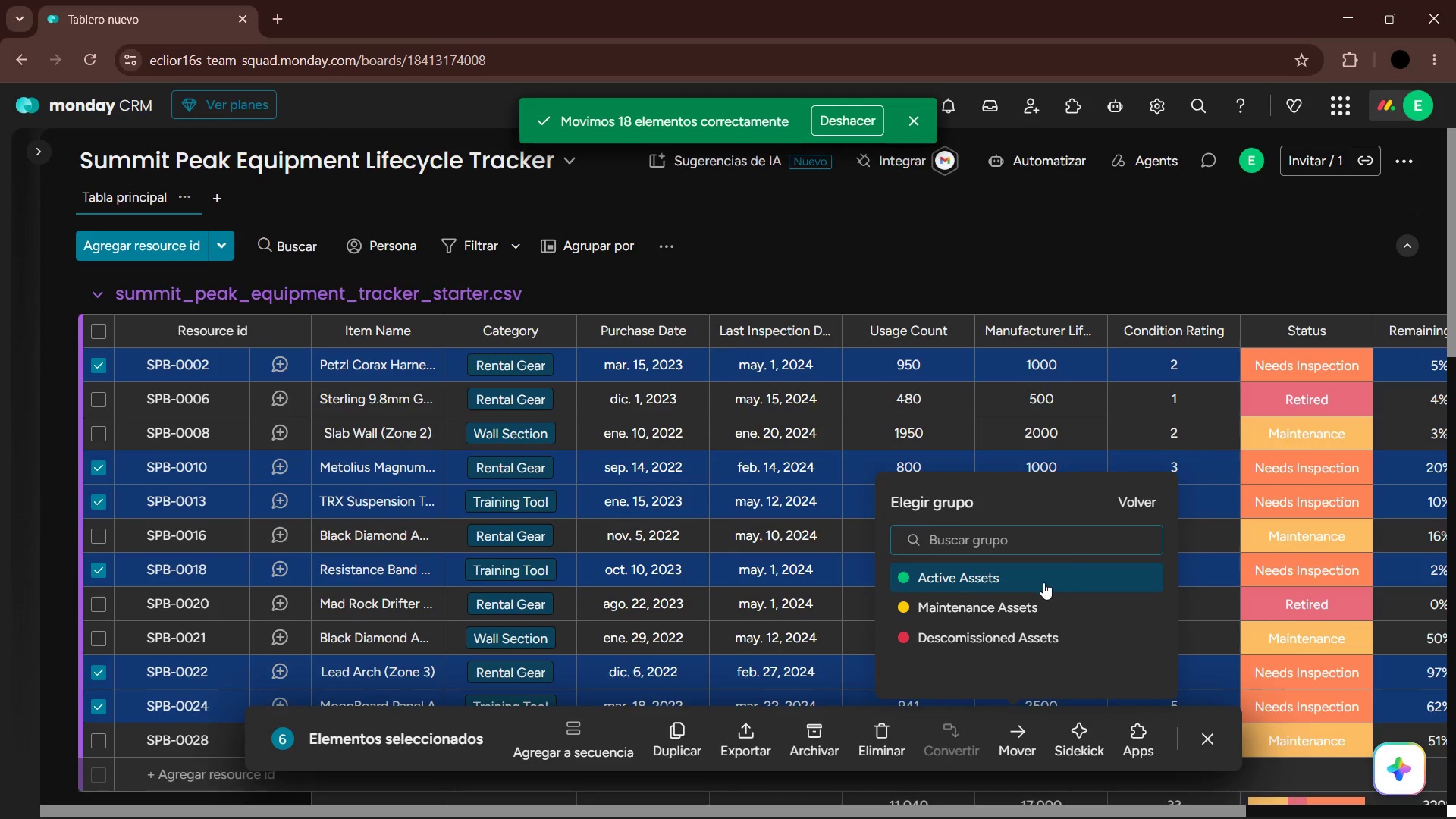 
left_click([1043, 582])
 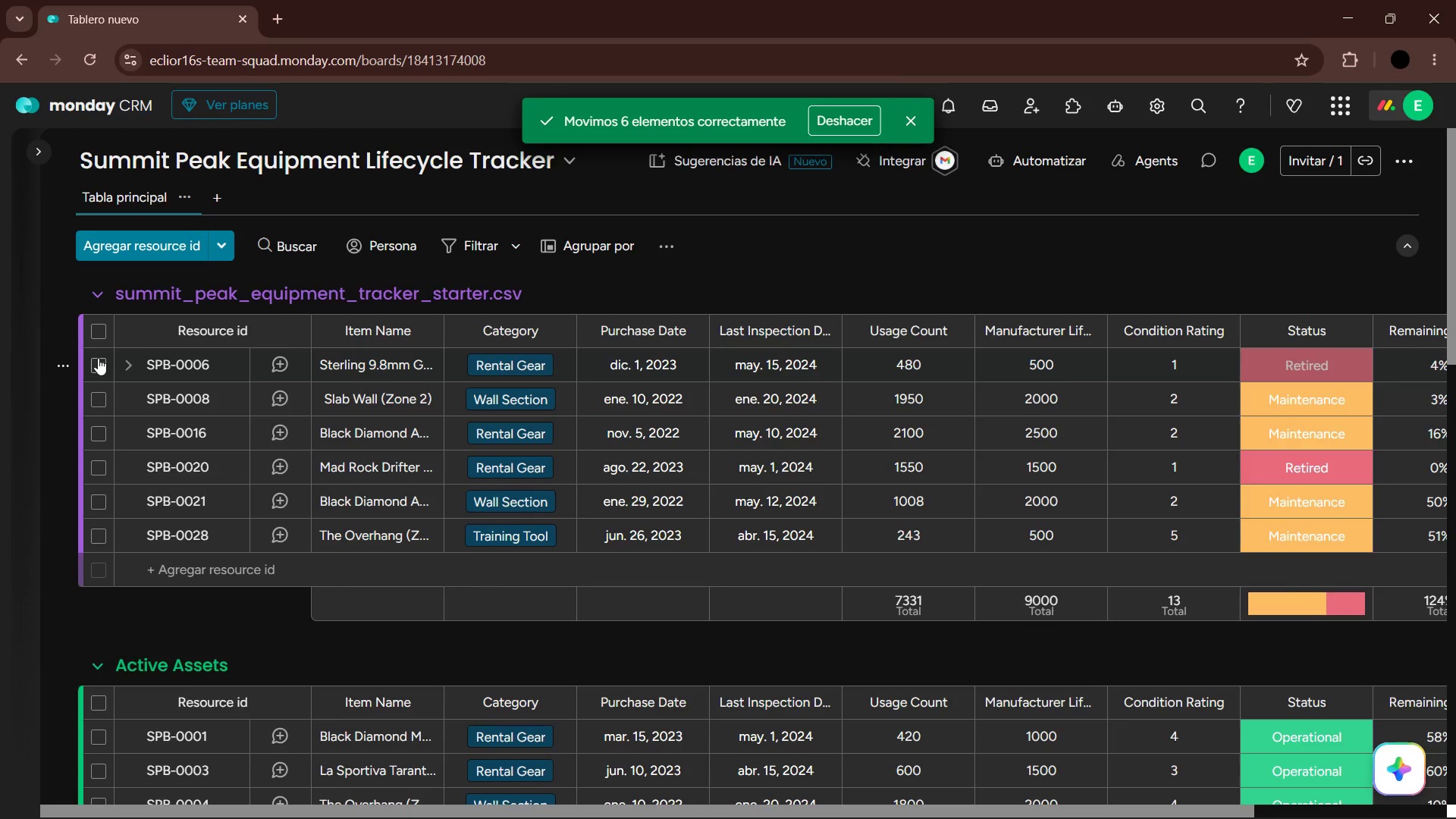 
left_click([96, 469])
 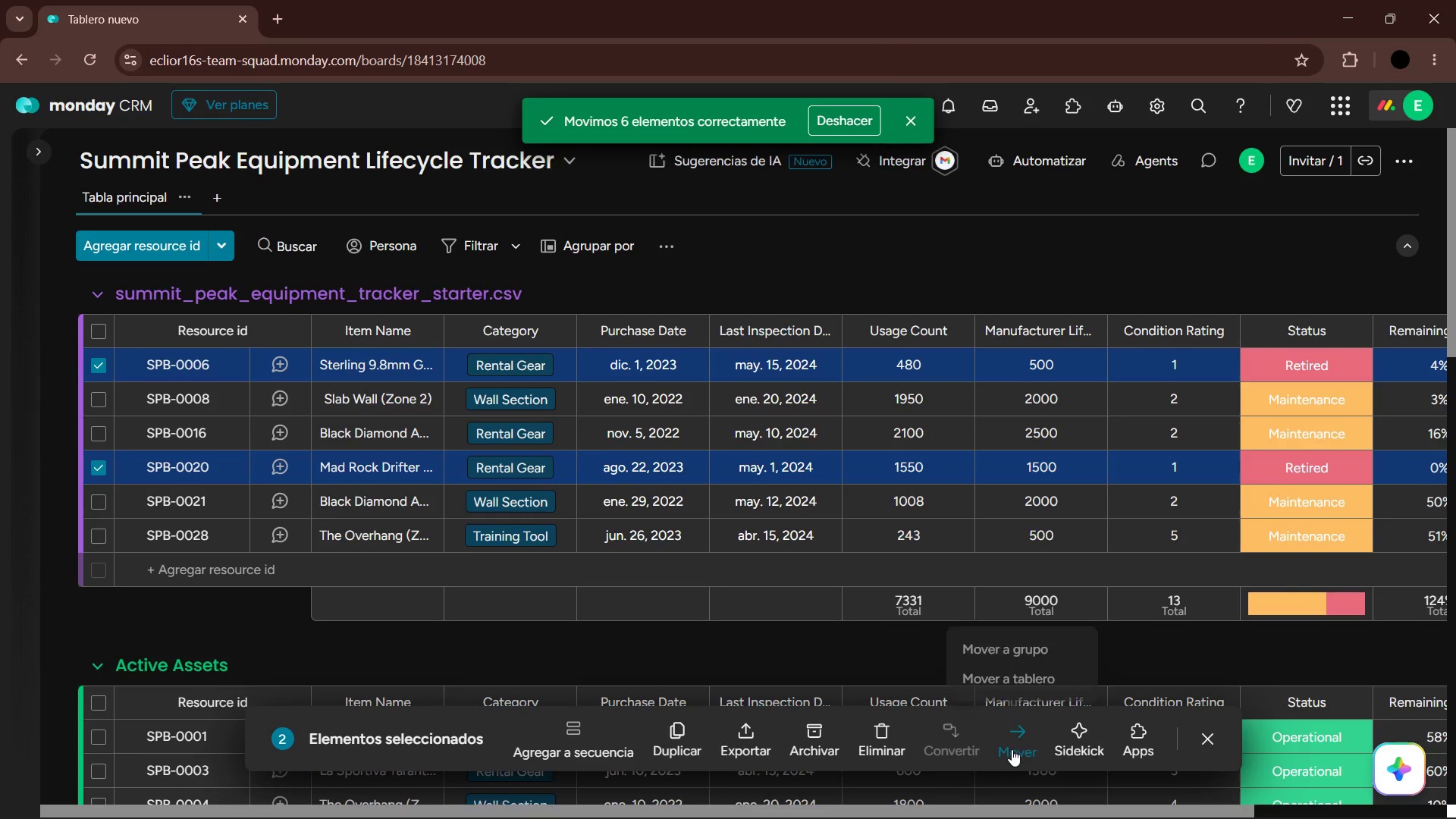 
left_click([1025, 652])
 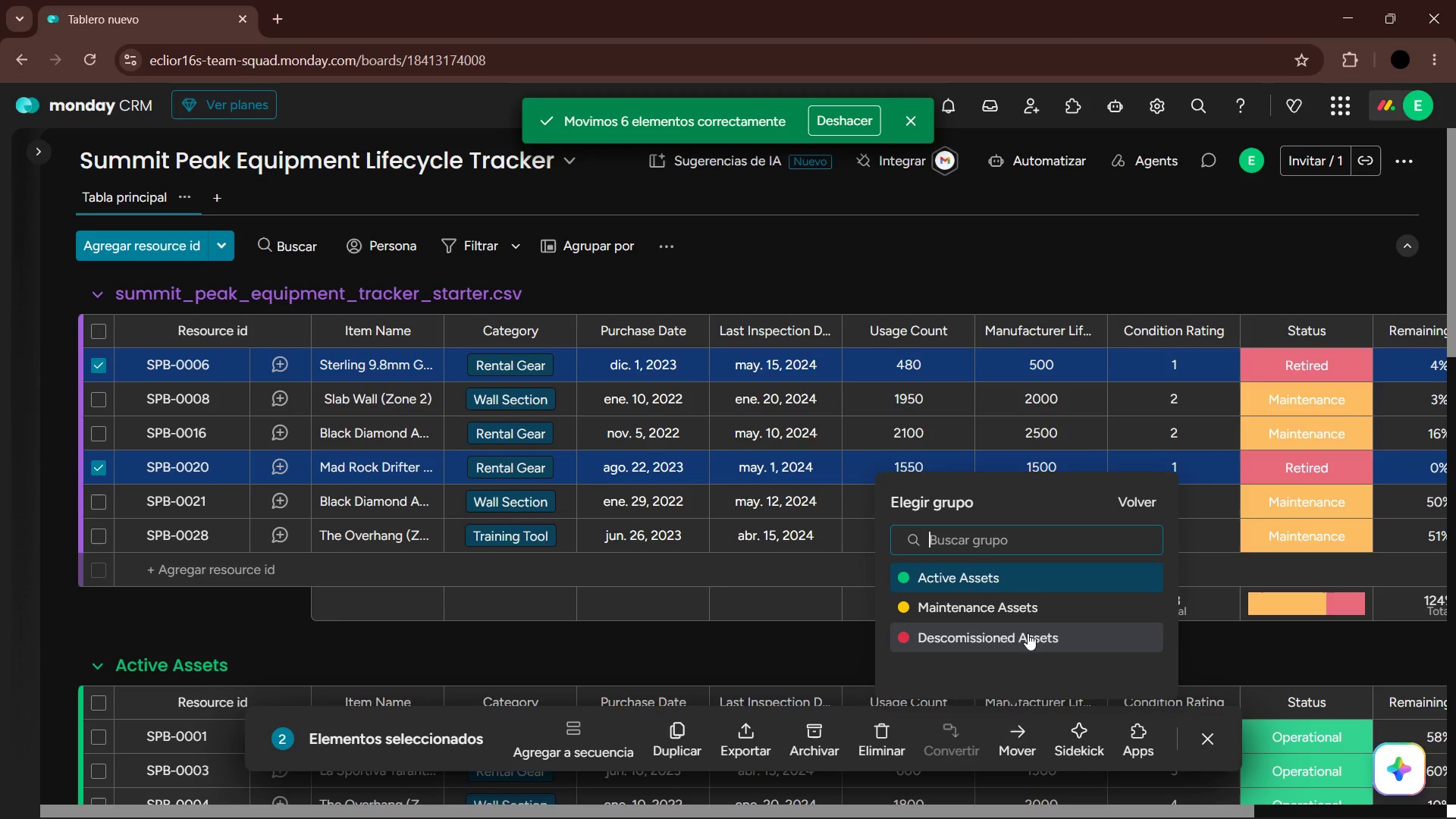 
left_click([1027, 643])
 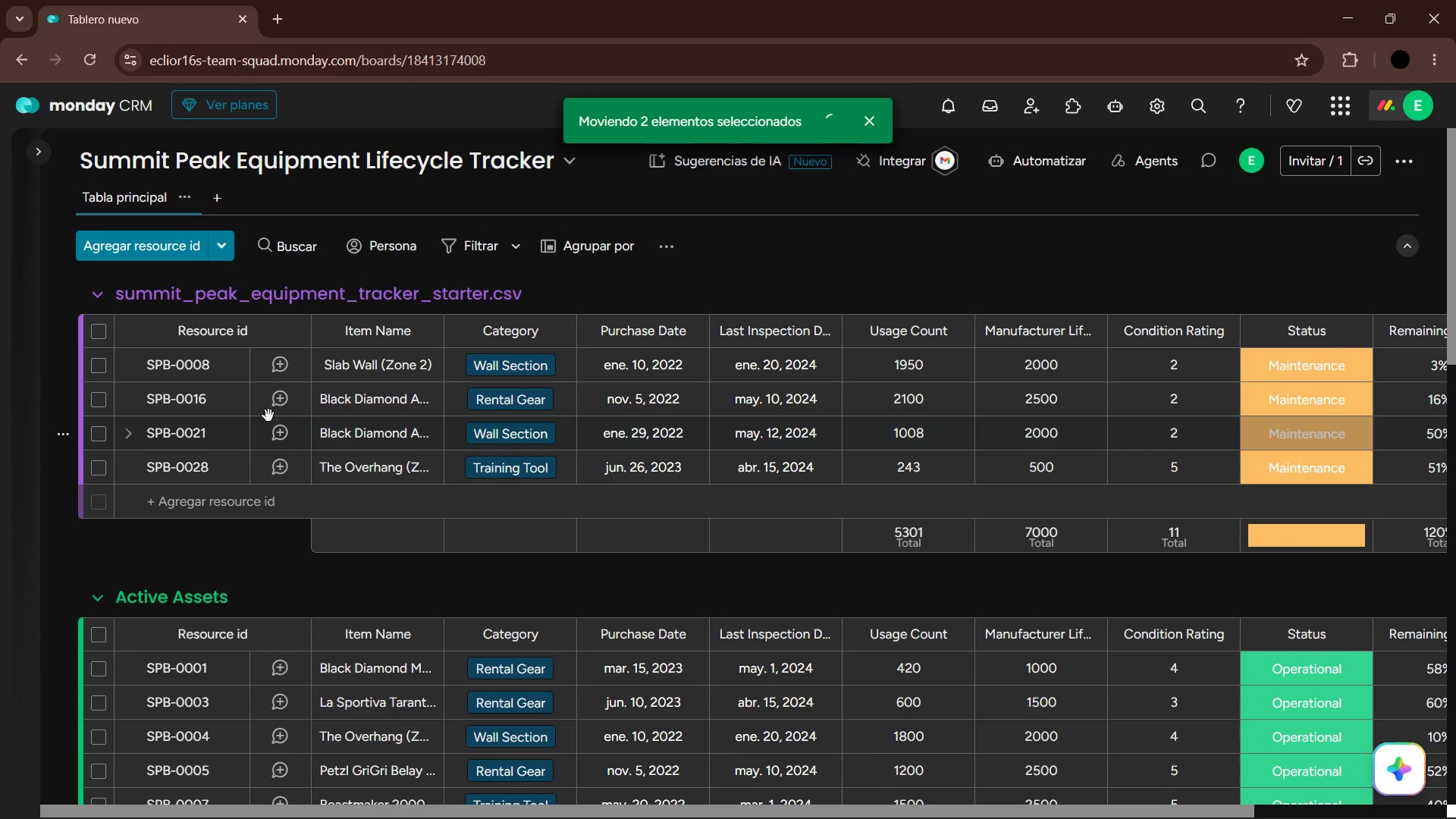 
left_click([95, 357])
 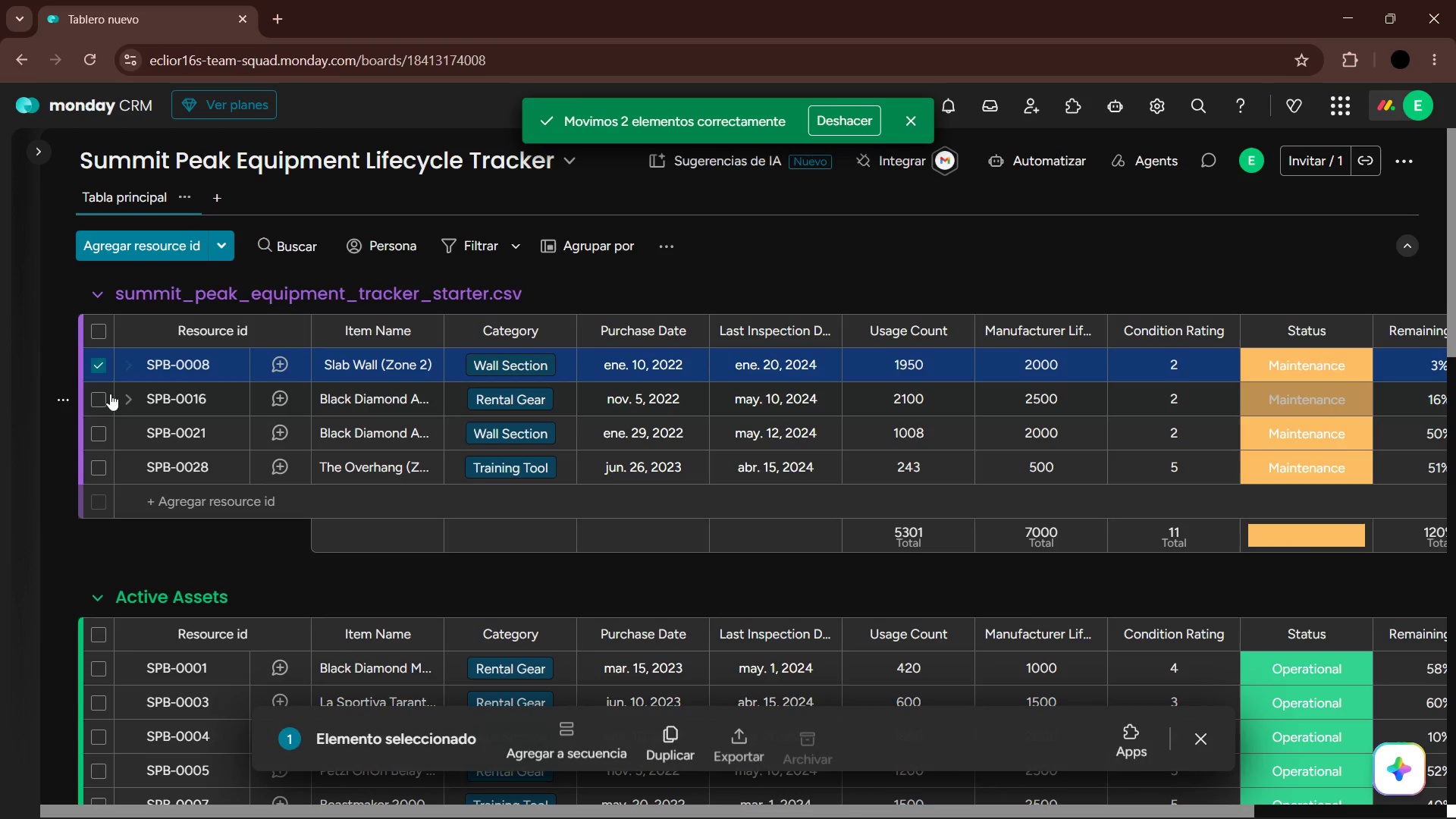 
left_click([105, 393])
 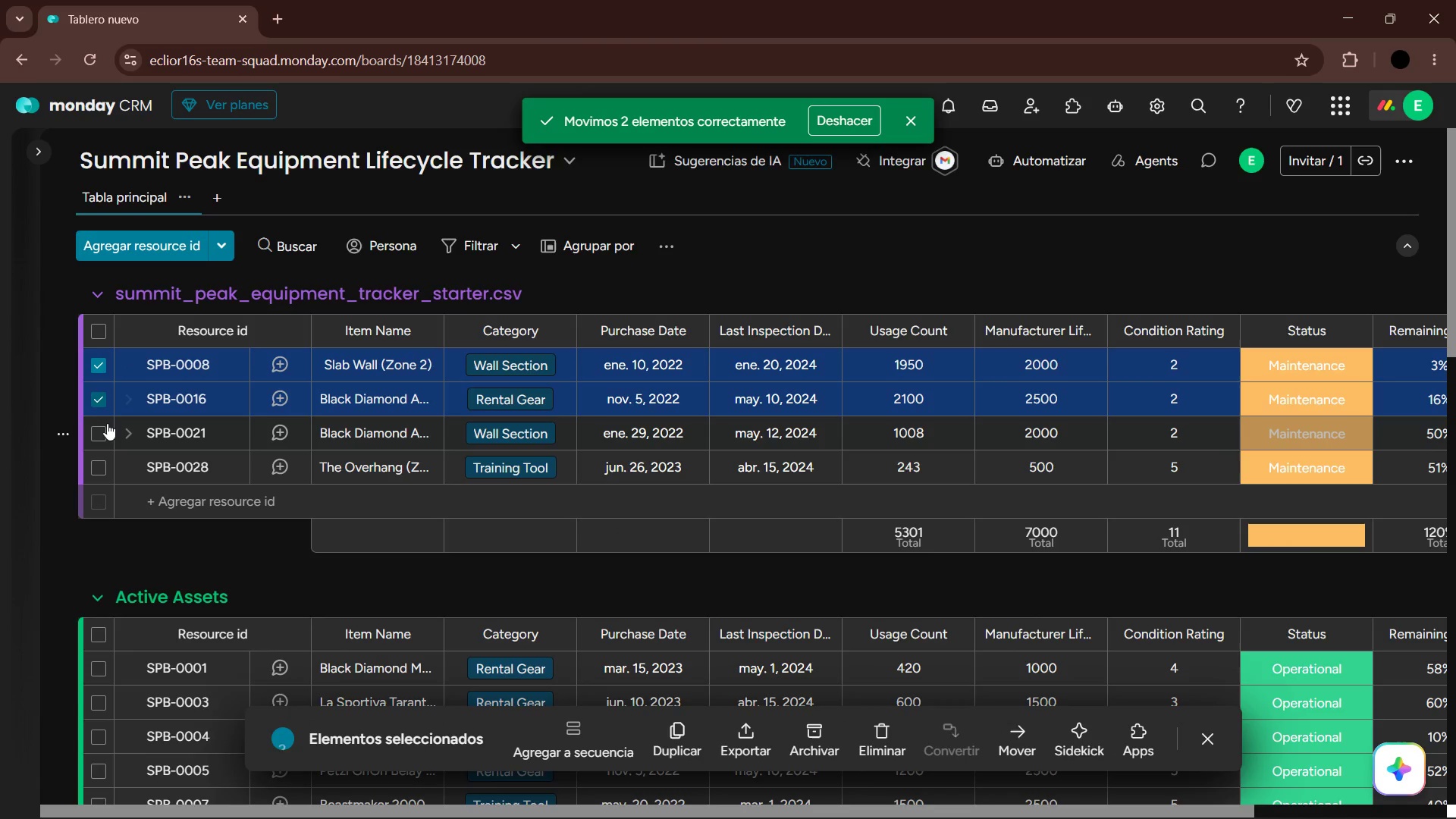 
left_click([102, 423])
 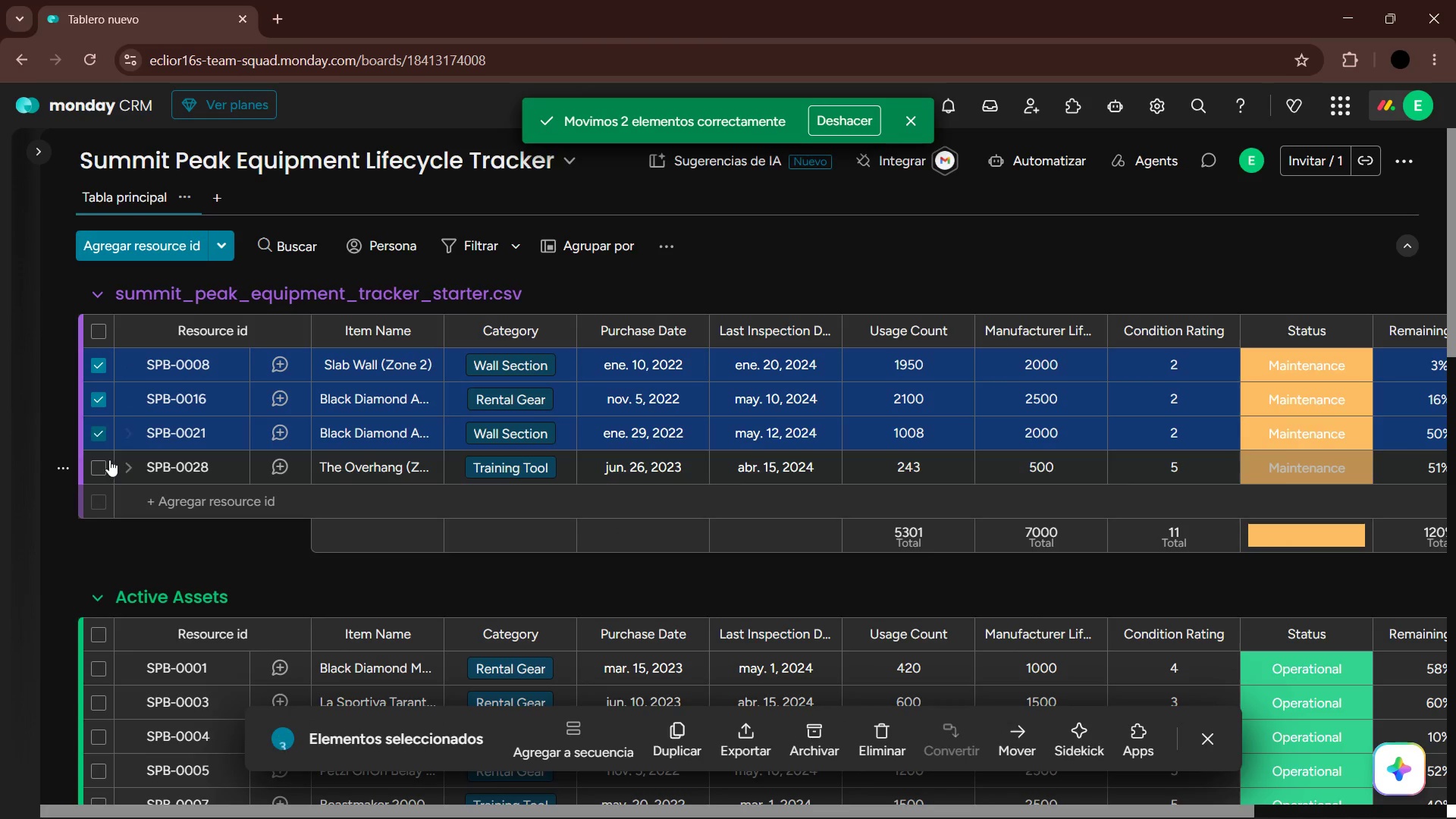 
left_click([103, 457])
 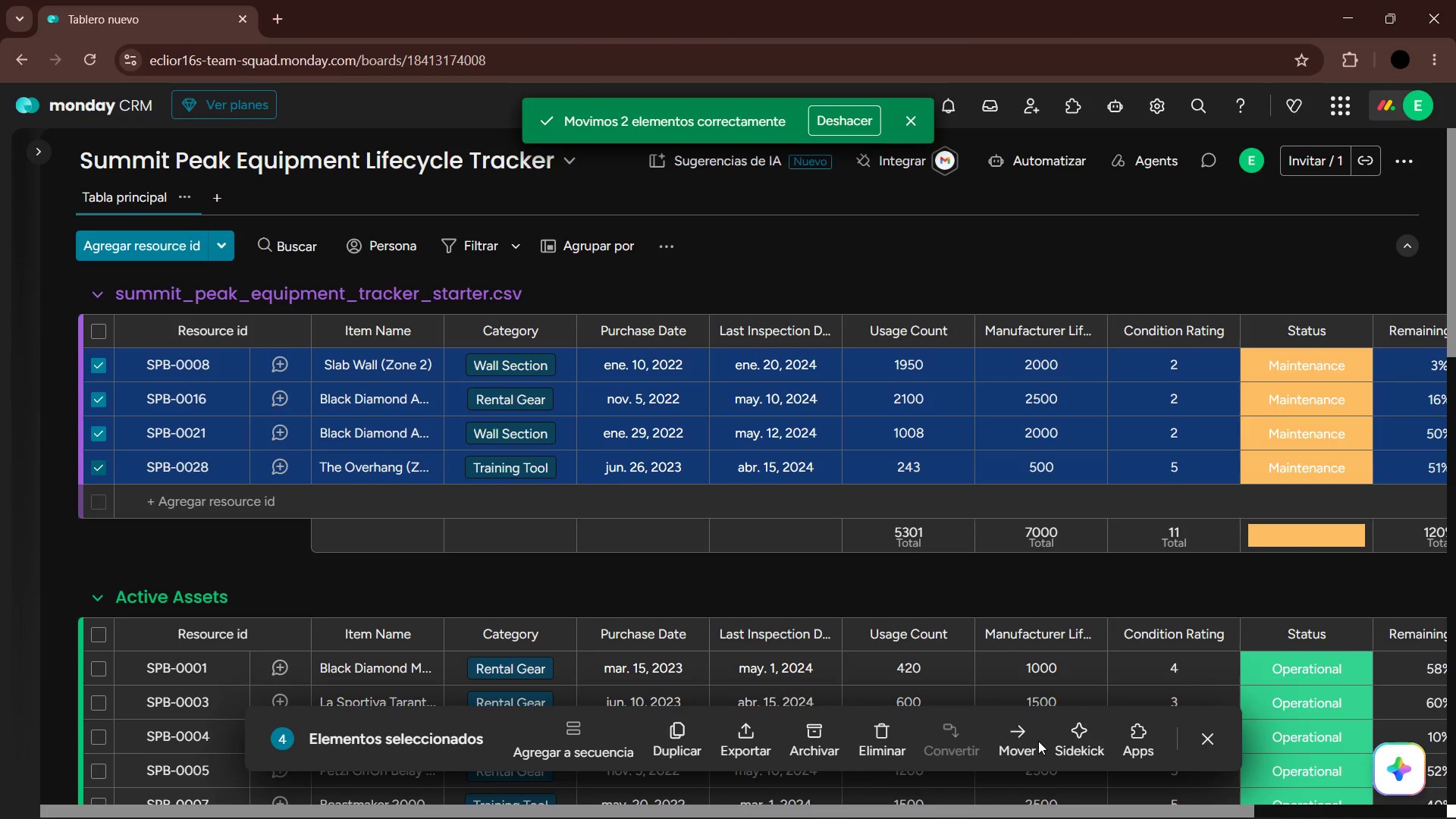 
left_click([1031, 740])
 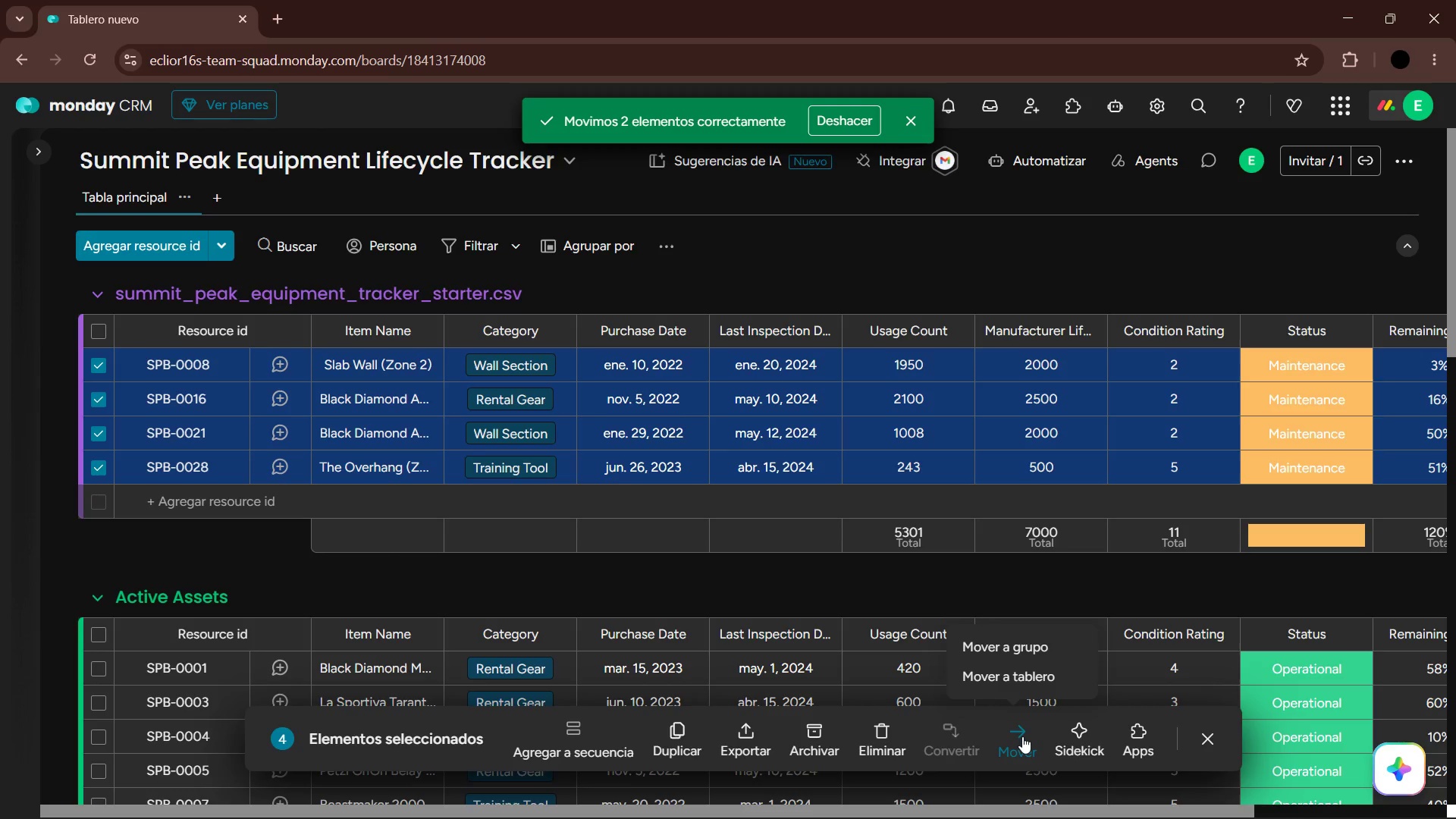 
wait(5.89)
 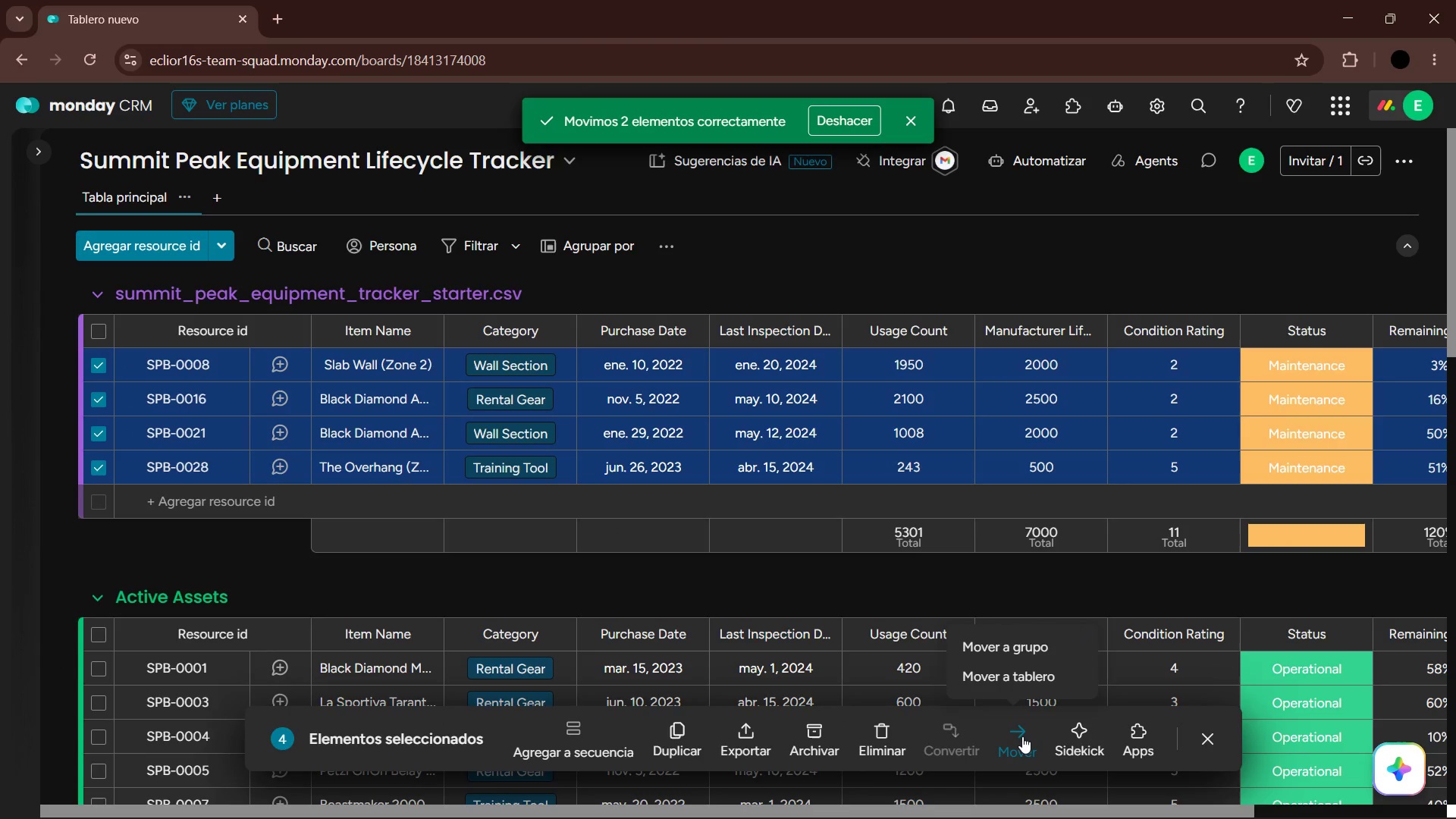 
left_click([1015, 651])
 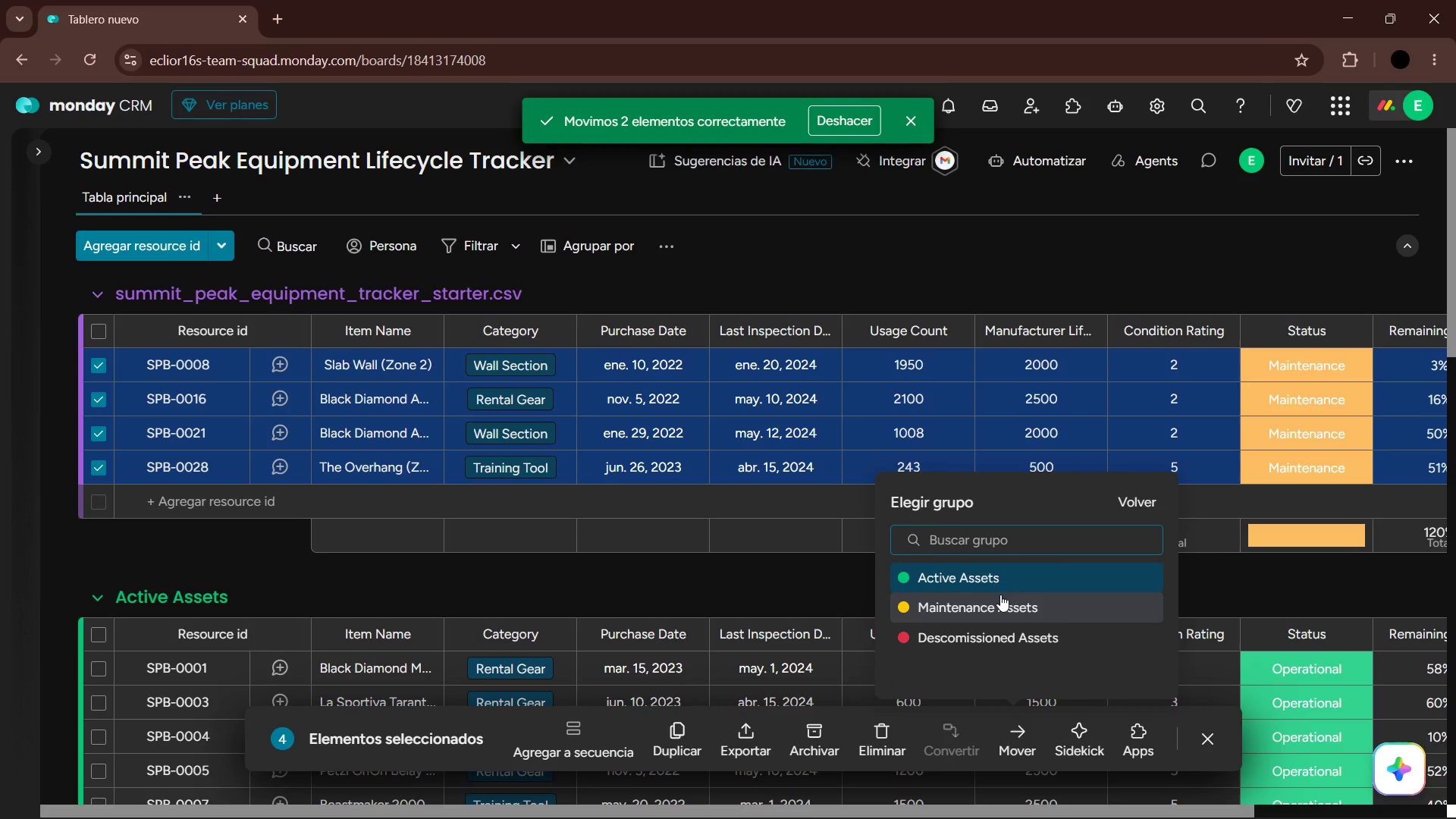 
left_click([999, 598])
 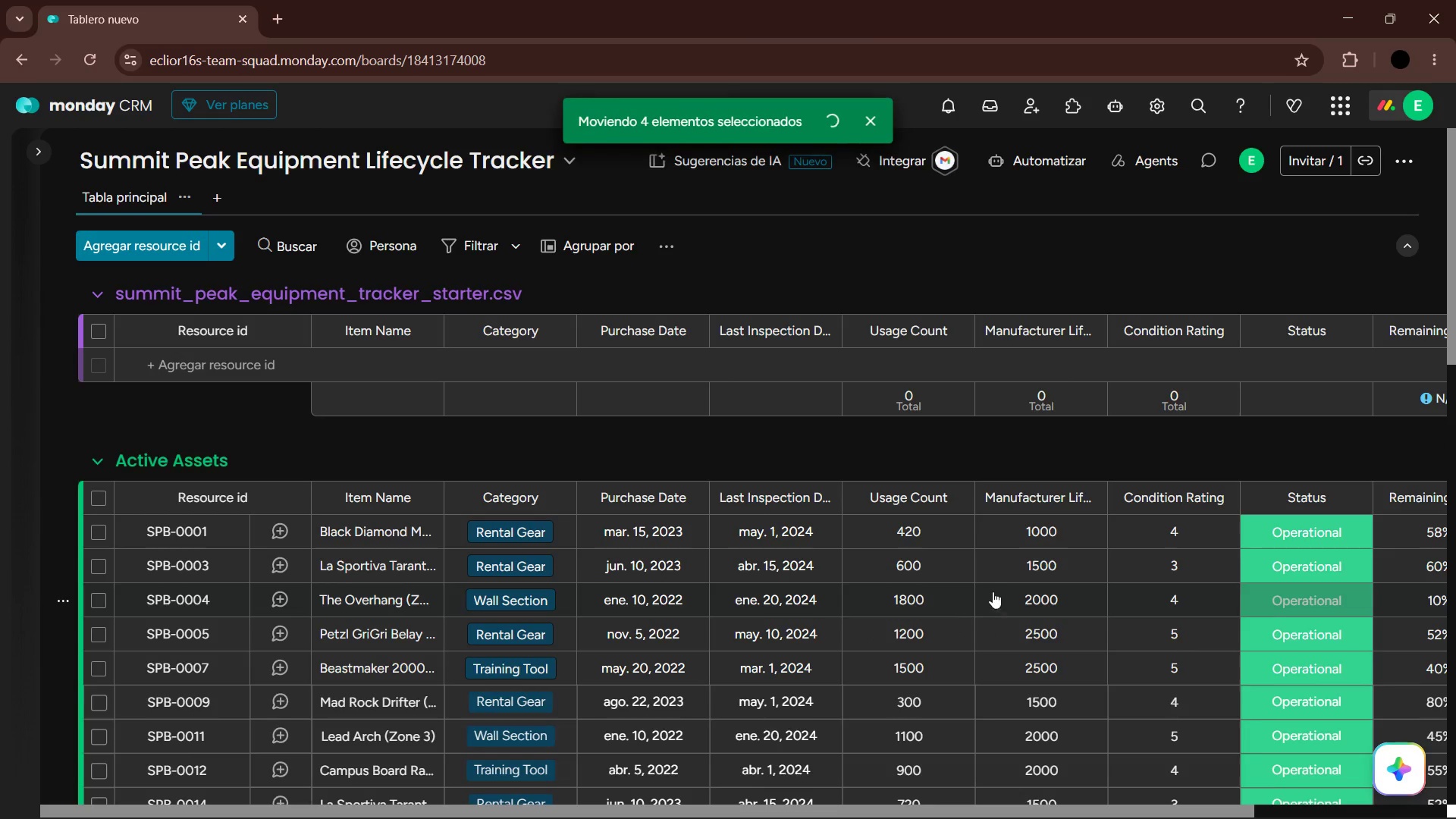 
scroll: coordinate [303, 503], scroll_direction: up, amount: 10.0
 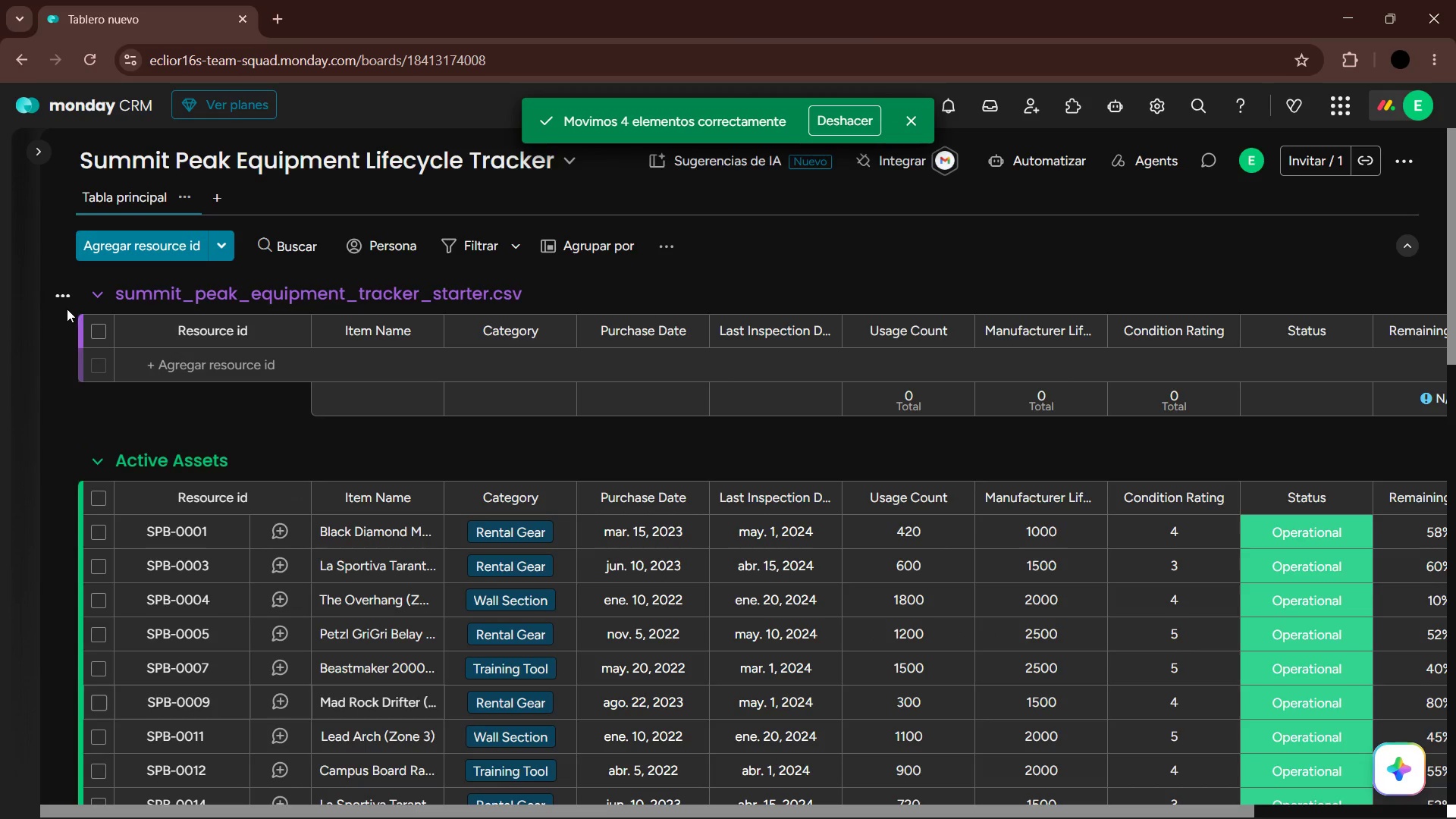 
left_click([65, 301])
 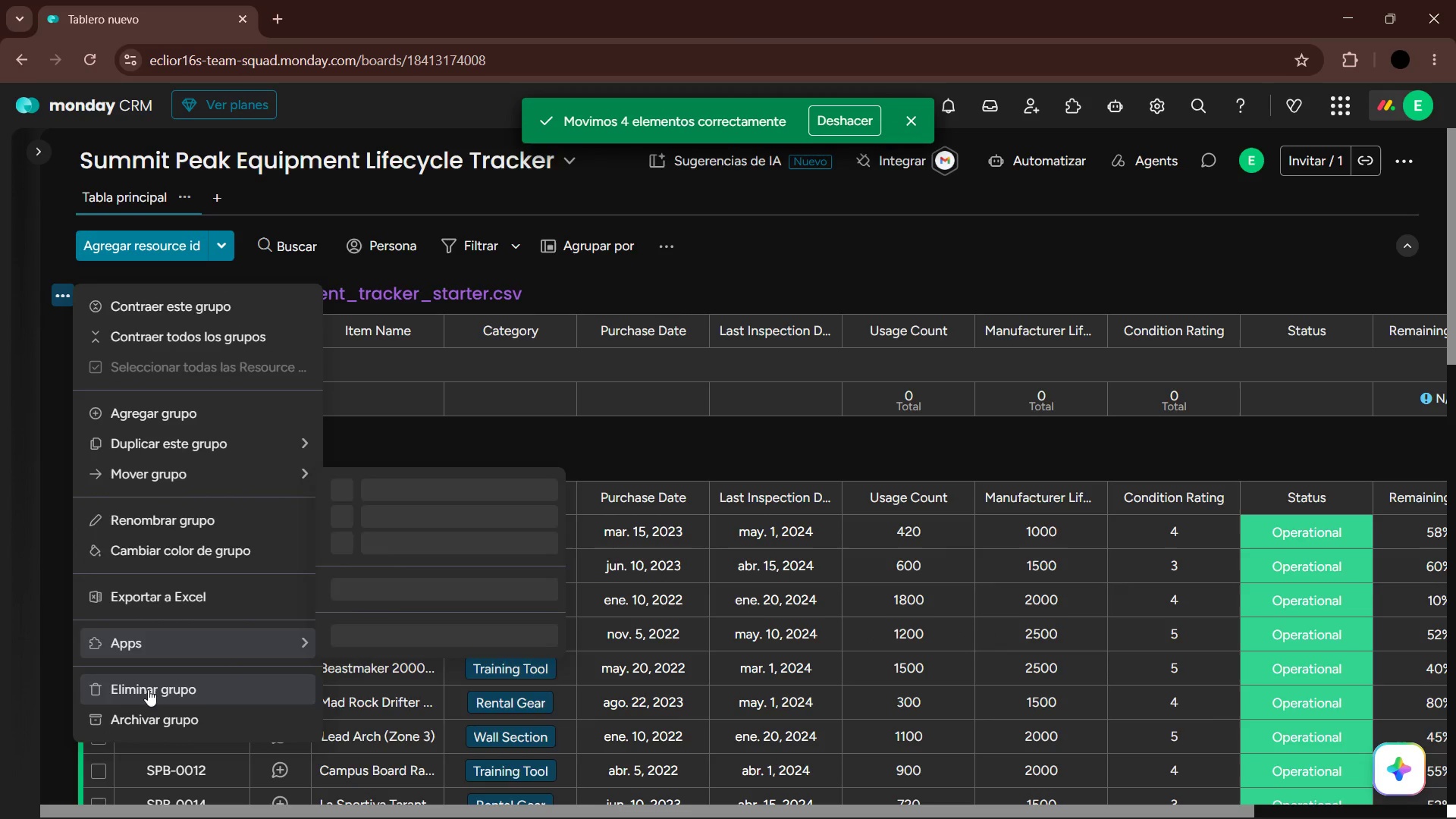 
left_click([149, 685])
 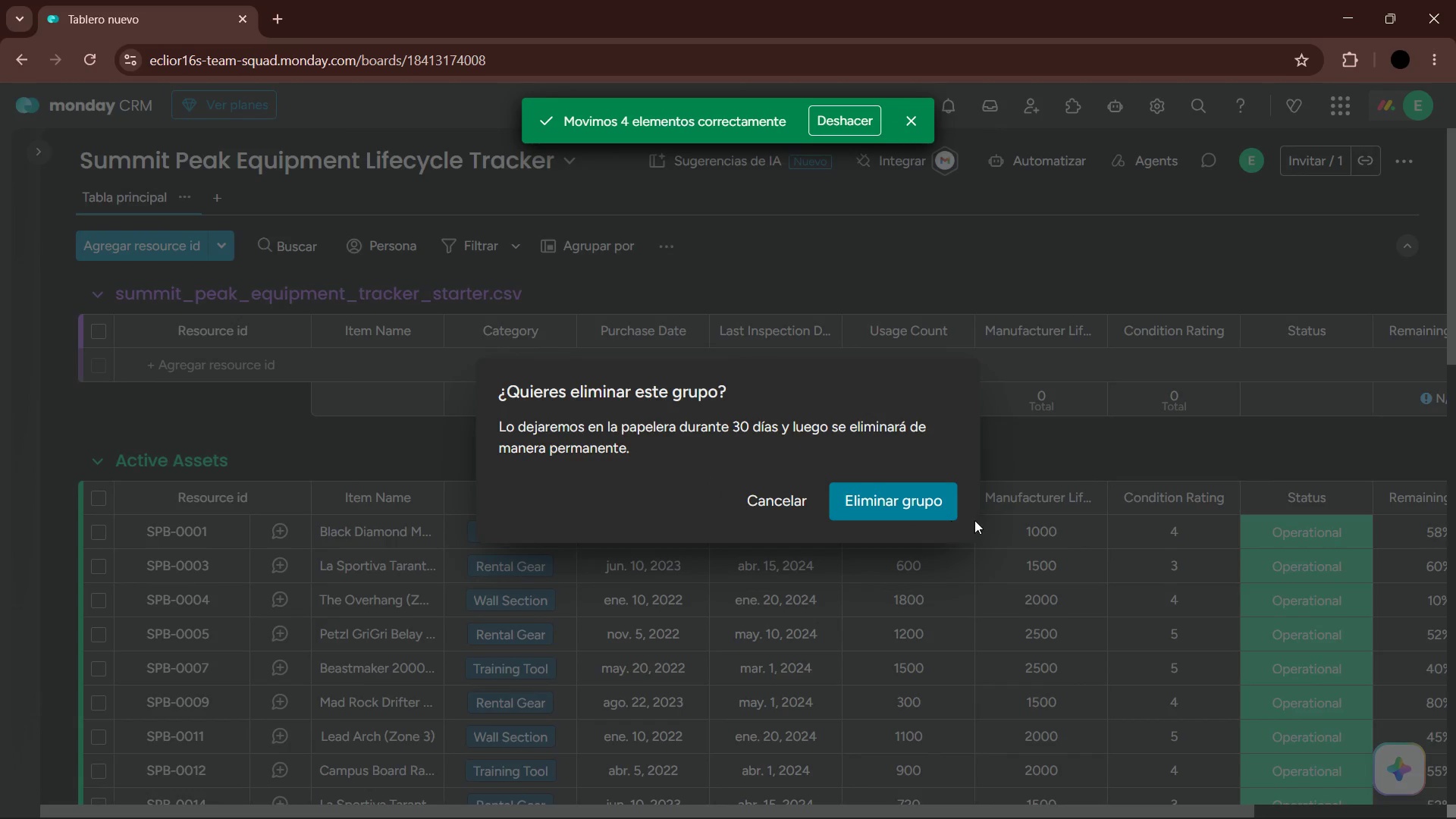 
left_click([916, 509])
 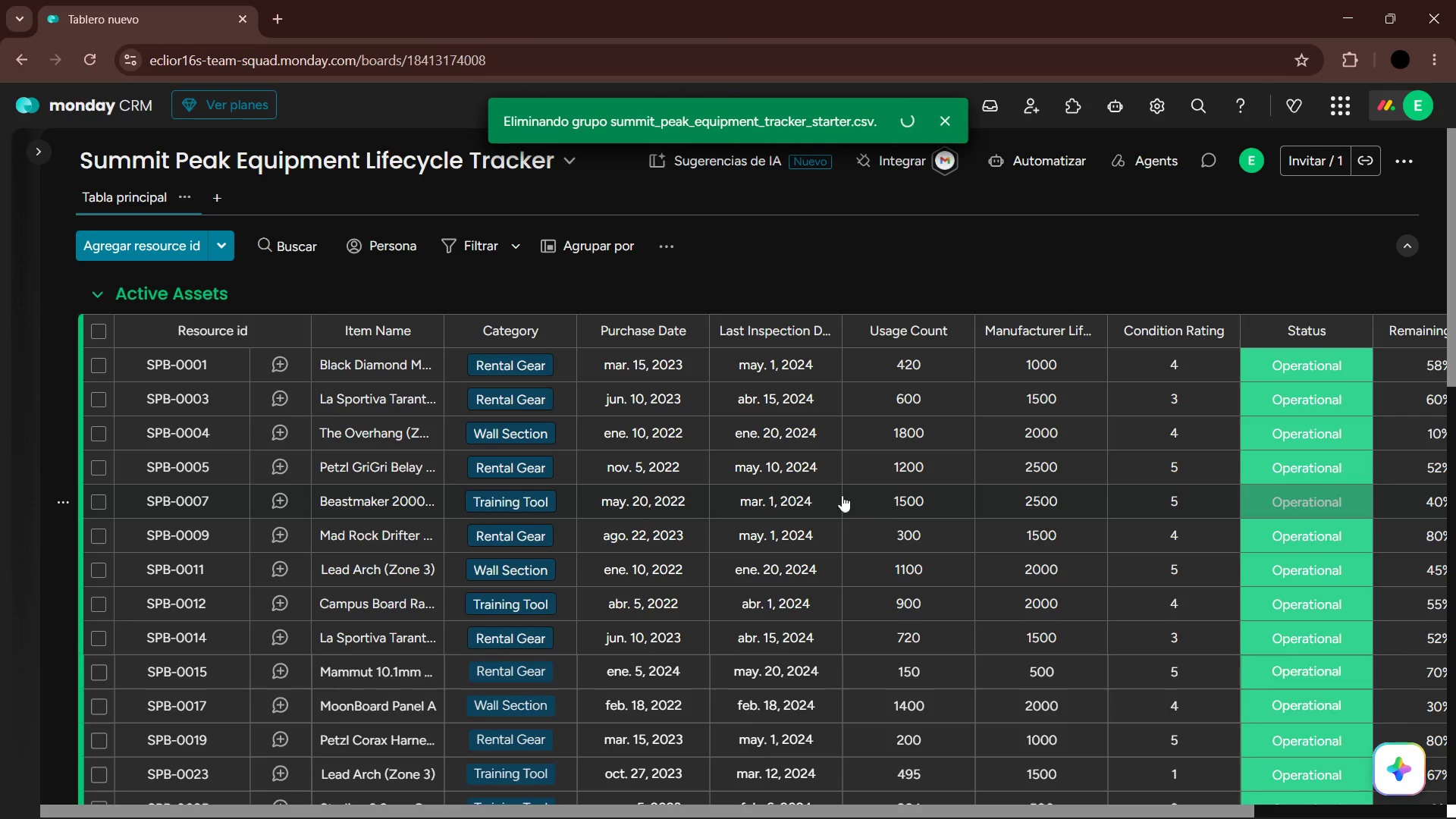 
scroll: coordinate [805, 512], scroll_direction: down, amount: 13.0
 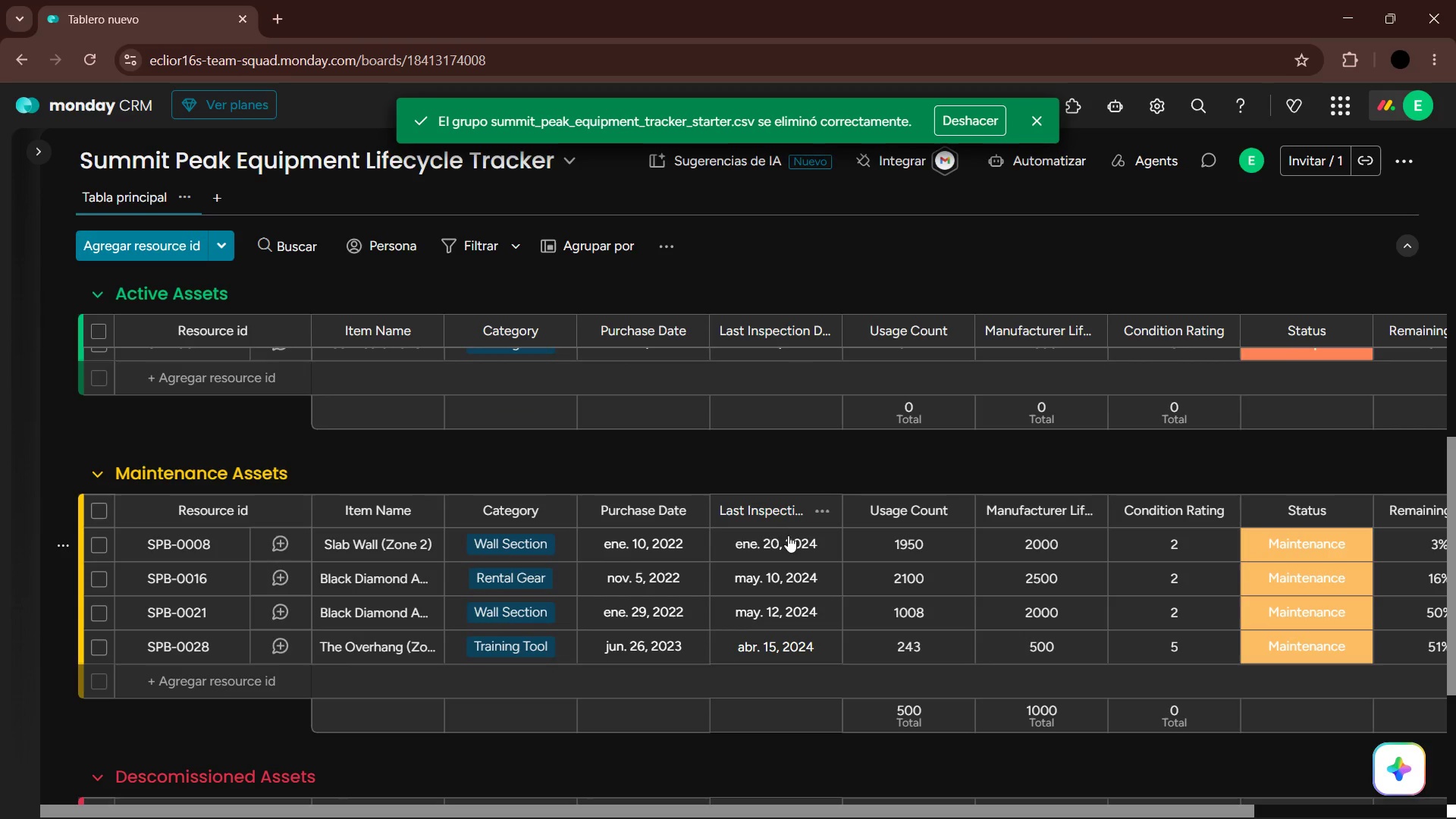 
scroll: coordinate [821, 533], scroll_direction: up, amount: 17.0
 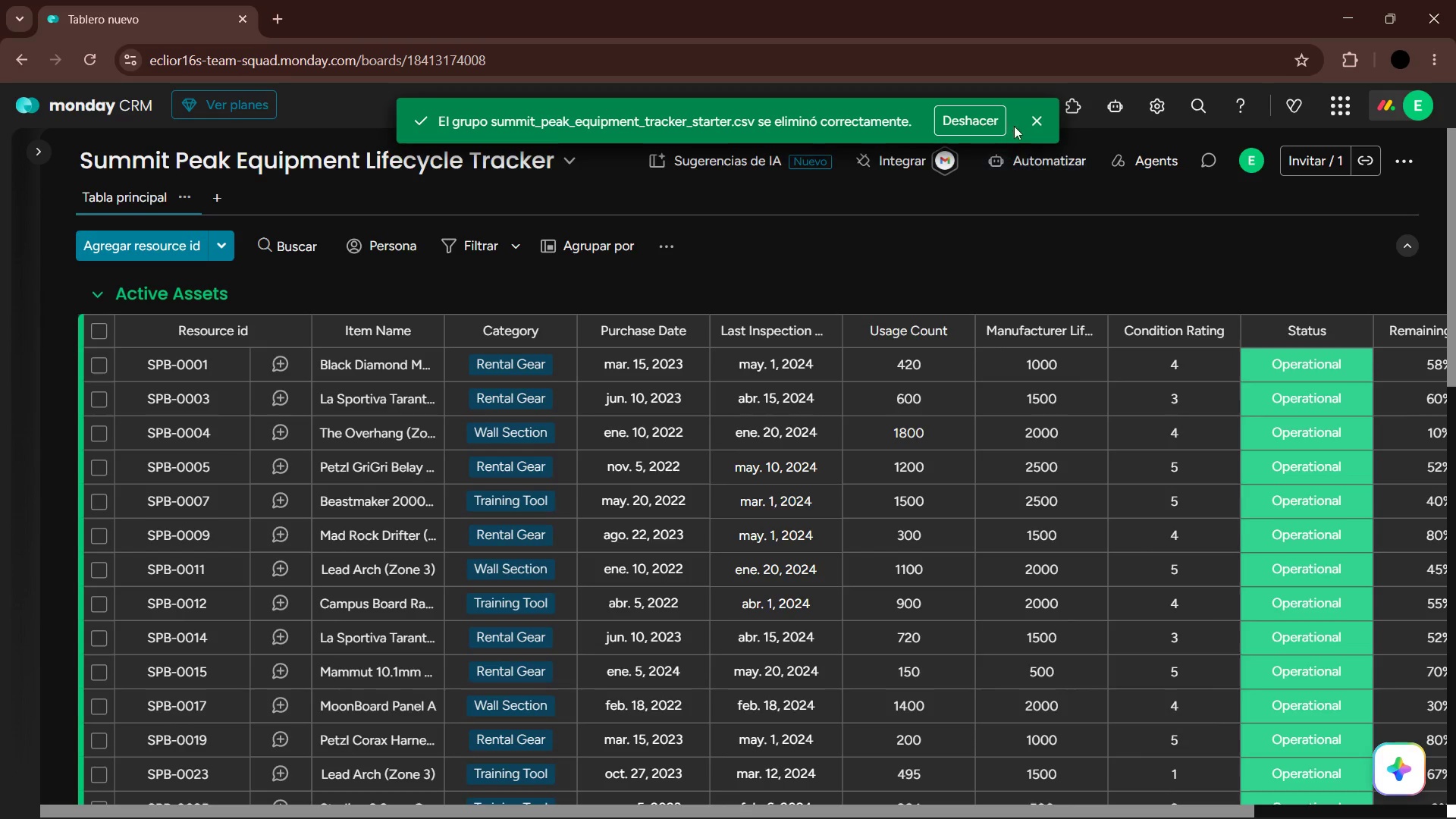 
left_click([1038, 126])
 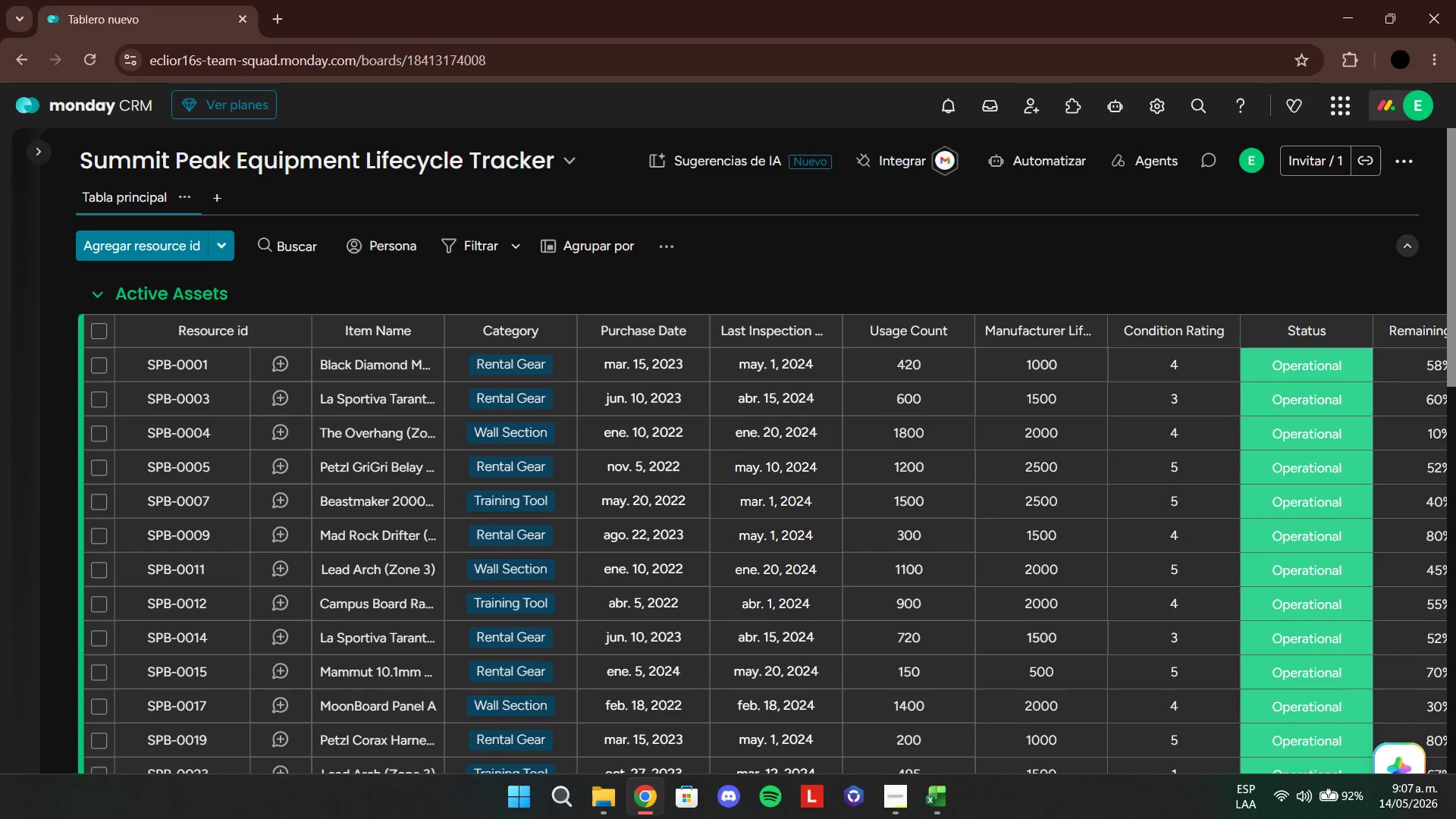 
left_click([899, 792])